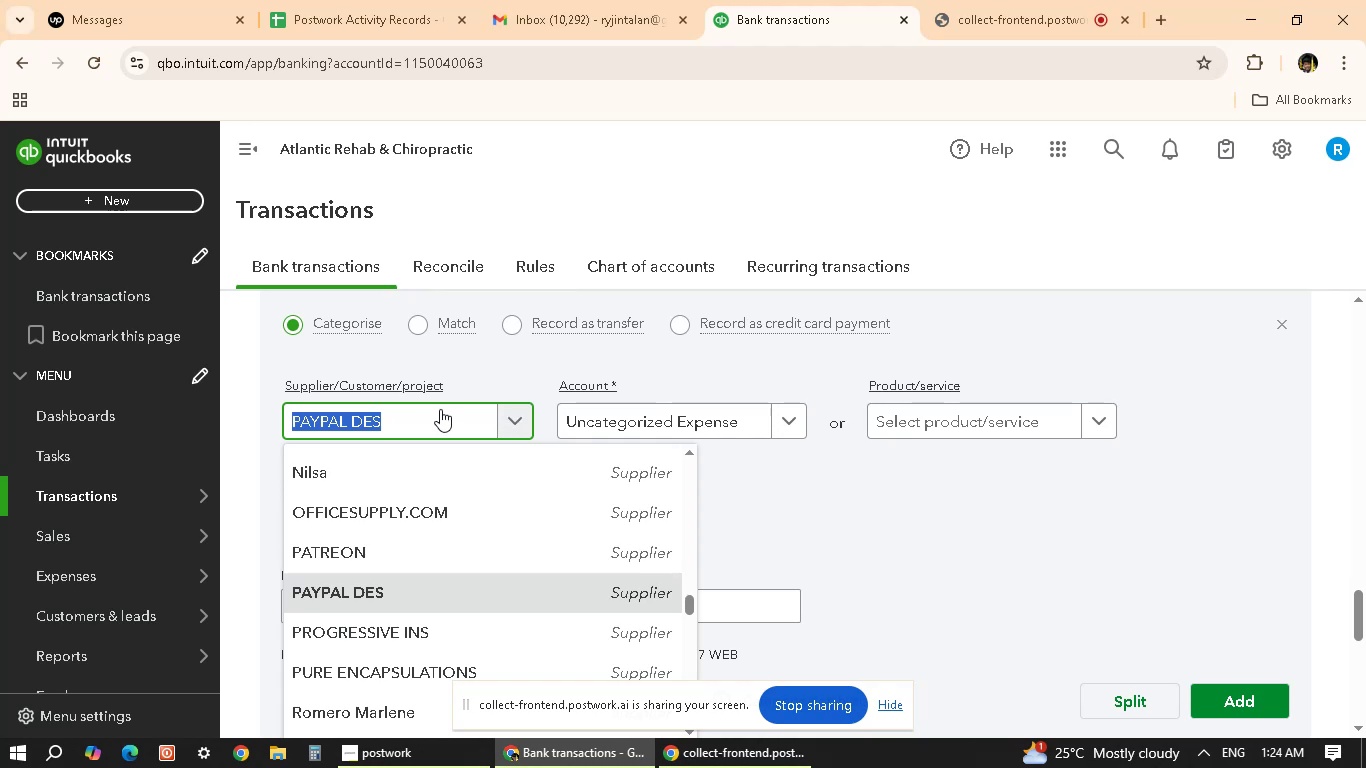 
scroll: coordinate [761, 533], scroll_direction: up, amount: 8.0
 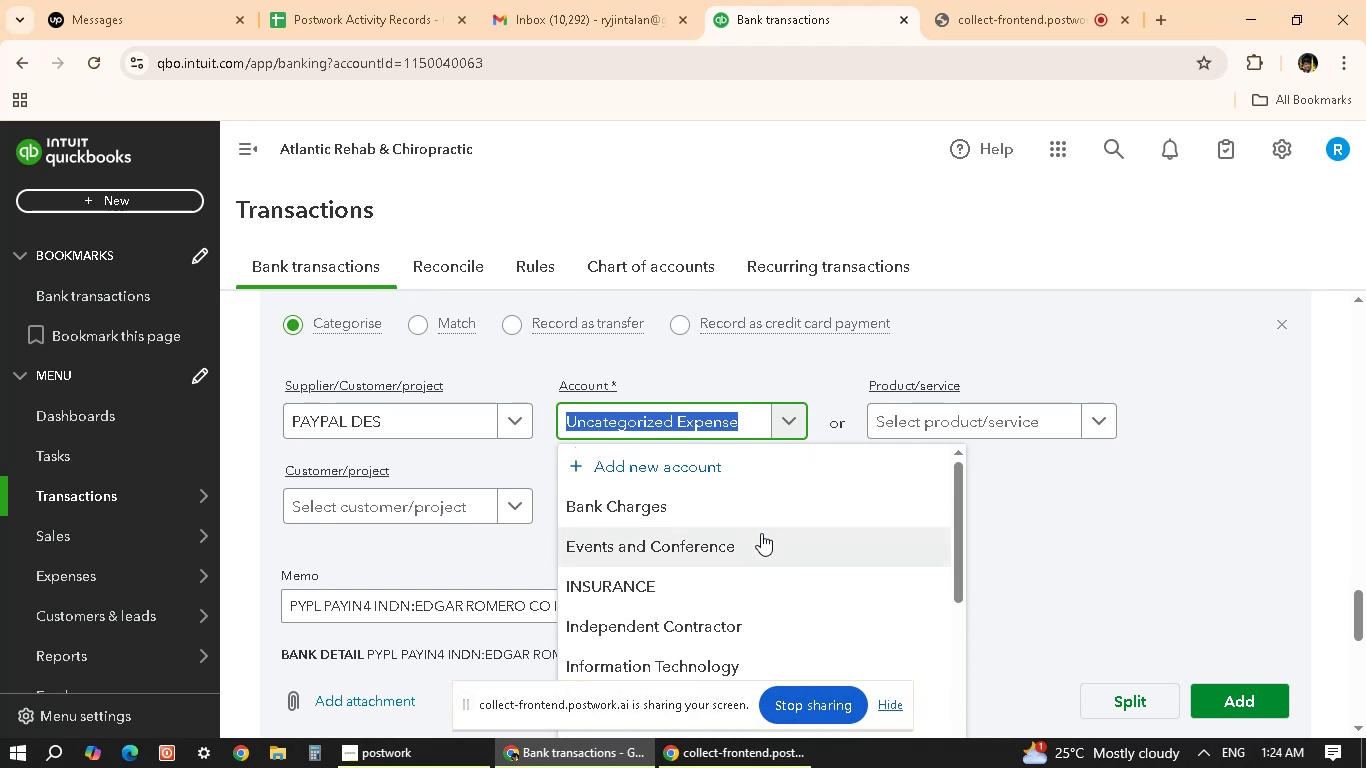 
scroll: coordinate [761, 533], scroll_direction: down, amount: 1.0
 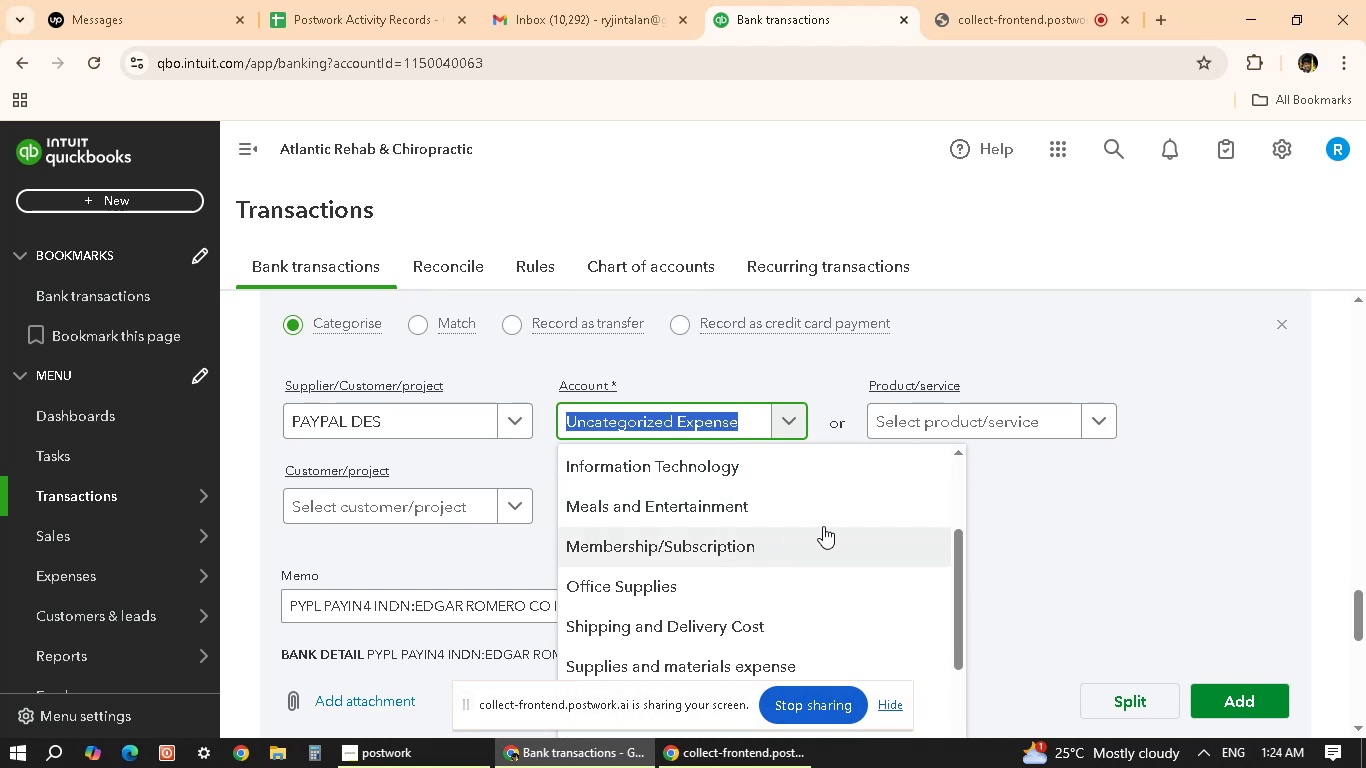 
wait(6.24)
 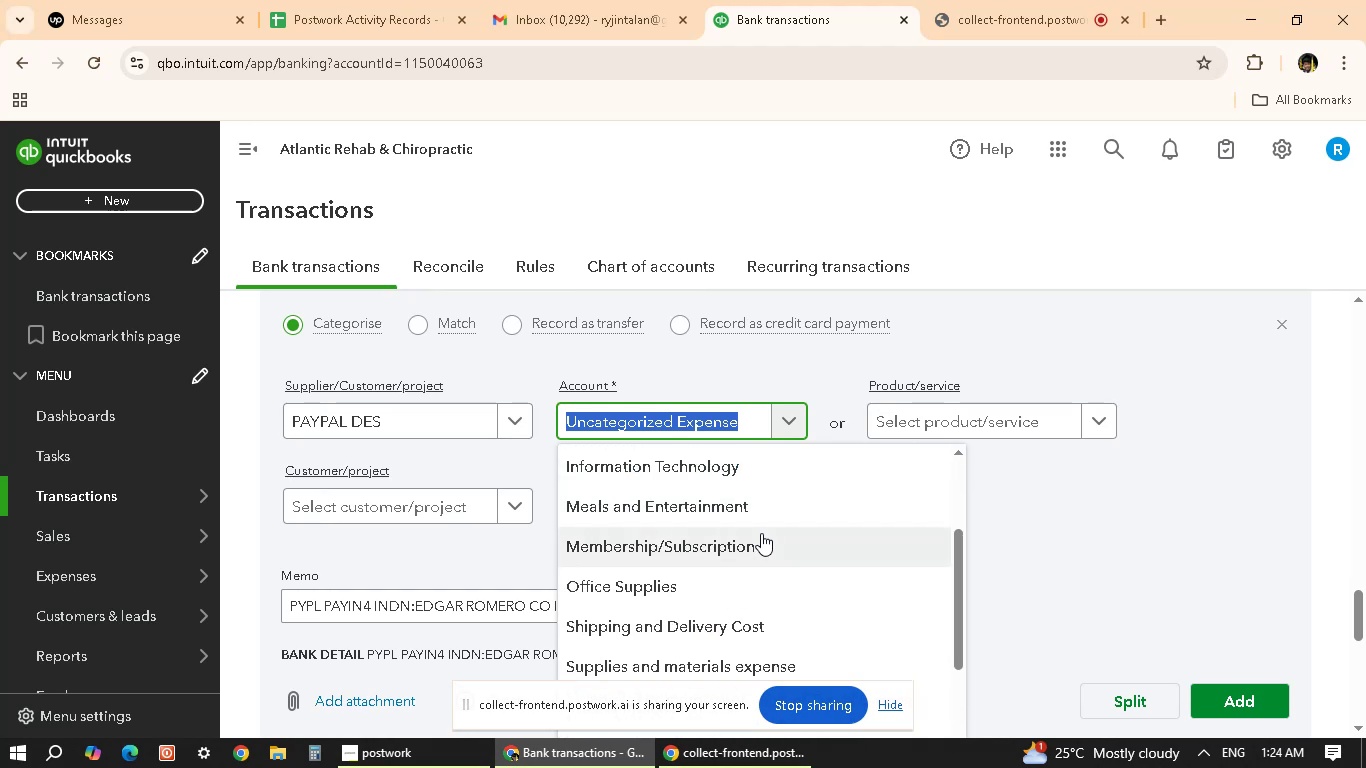 
scroll: coordinate [801, 613], scroll_direction: down, amount: 4.0
 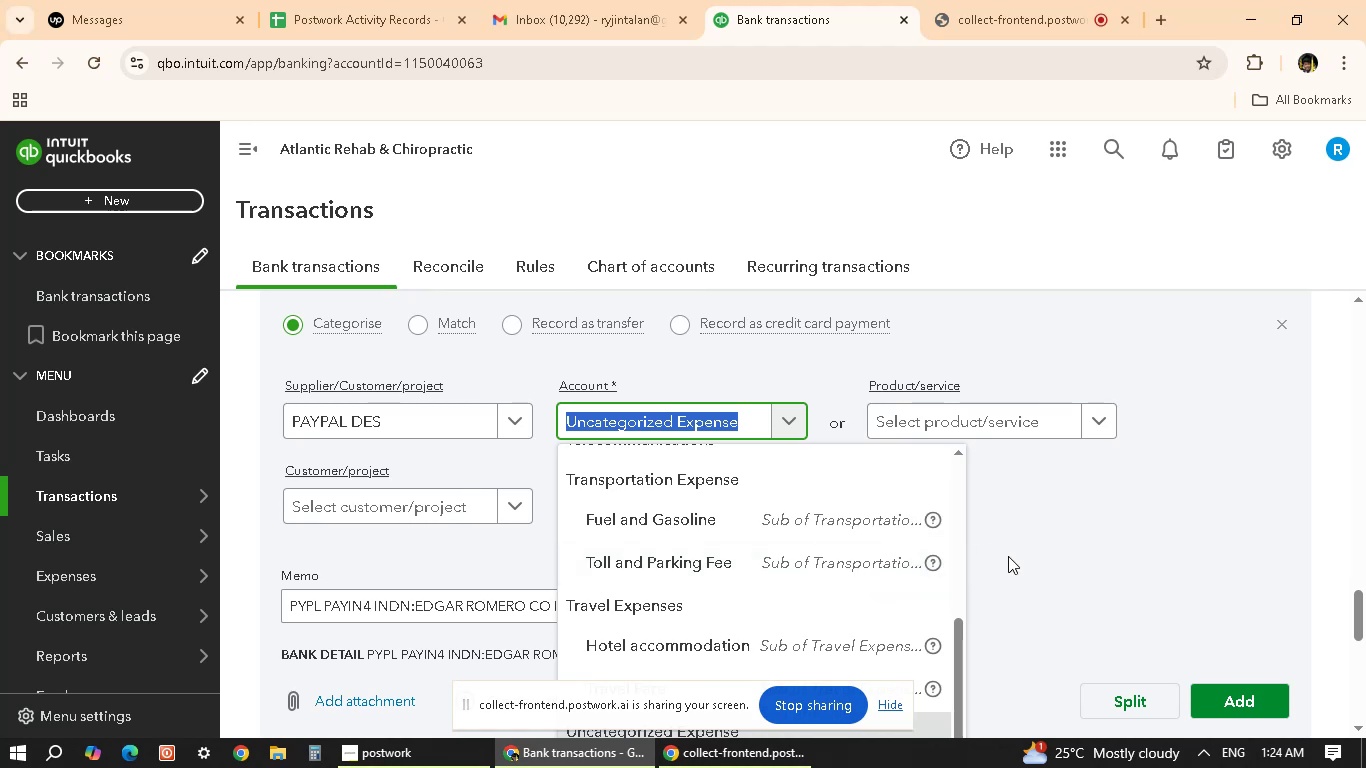 
wait(15.0)
 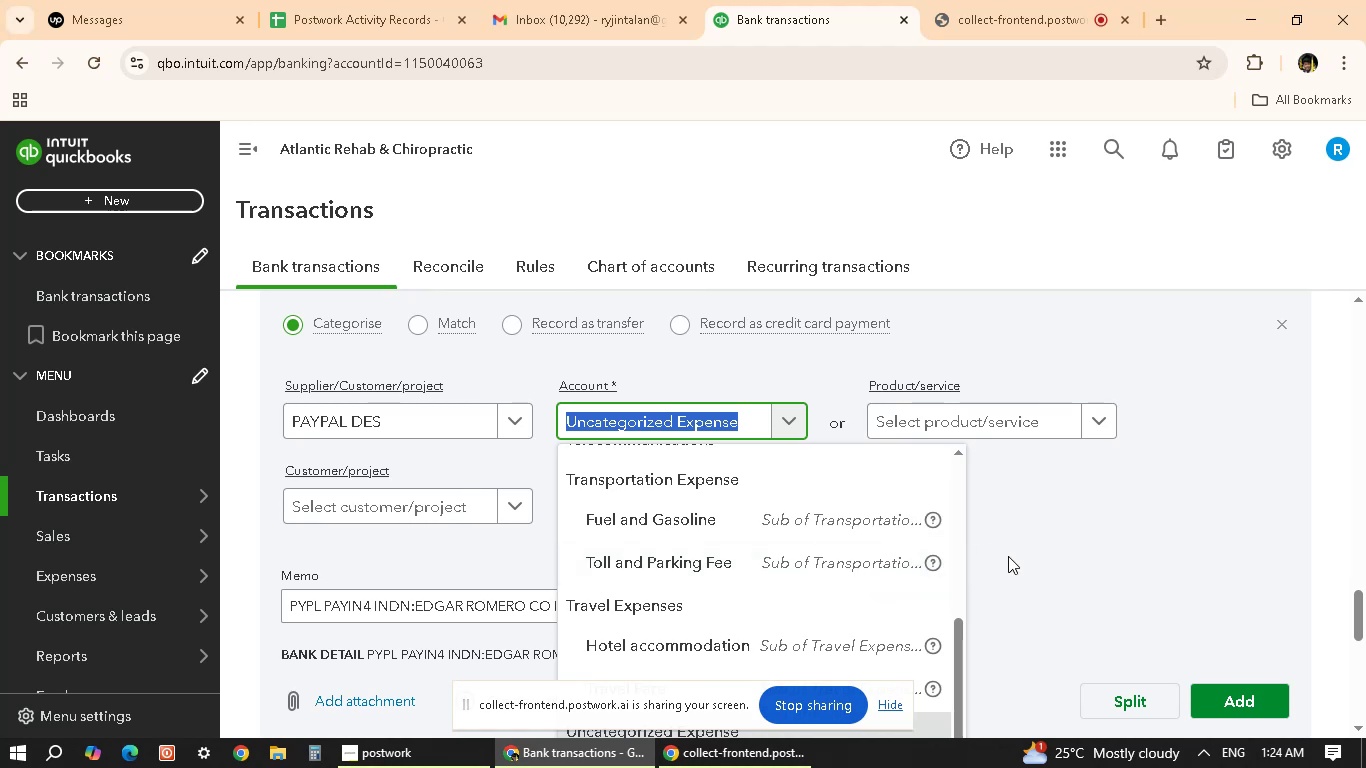 
scroll: coordinate [715, 616], scroll_direction: down, amount: 9.0
 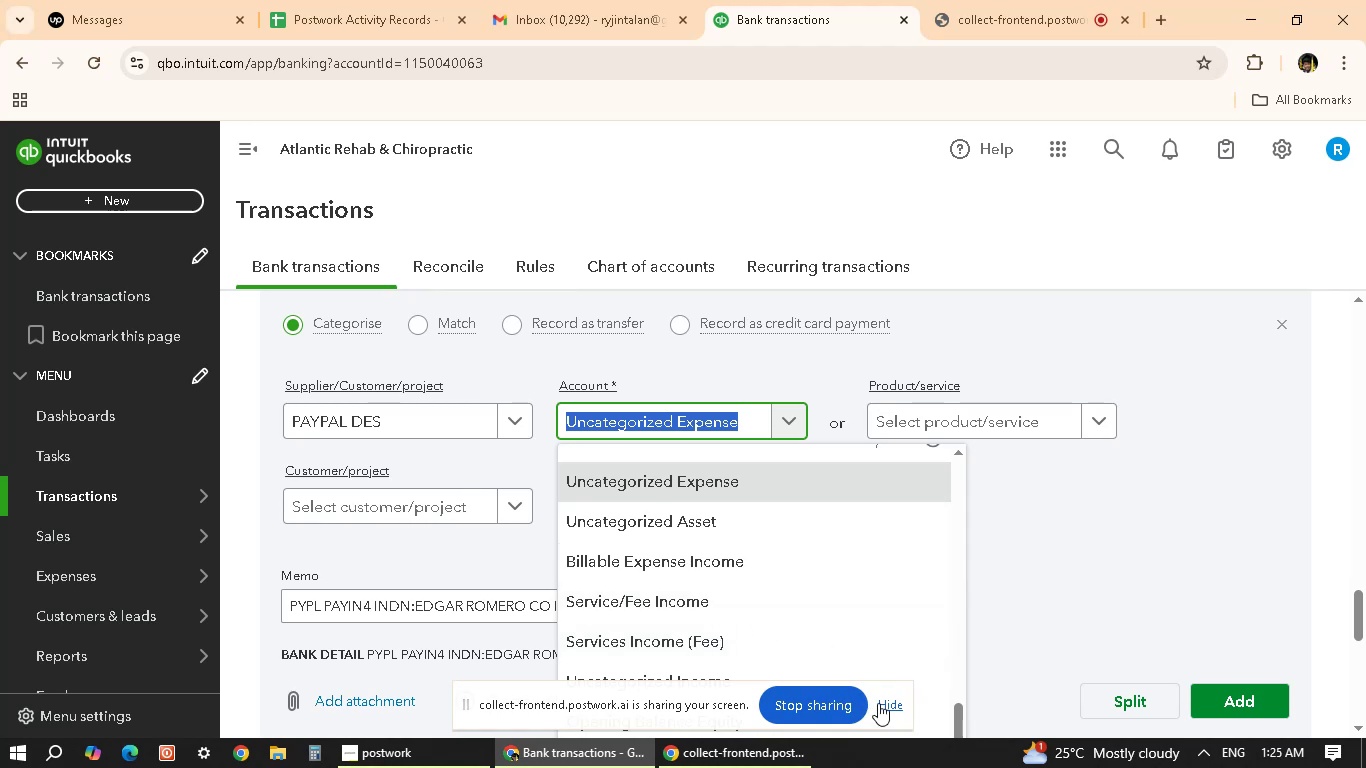 
left_click([892, 705])
 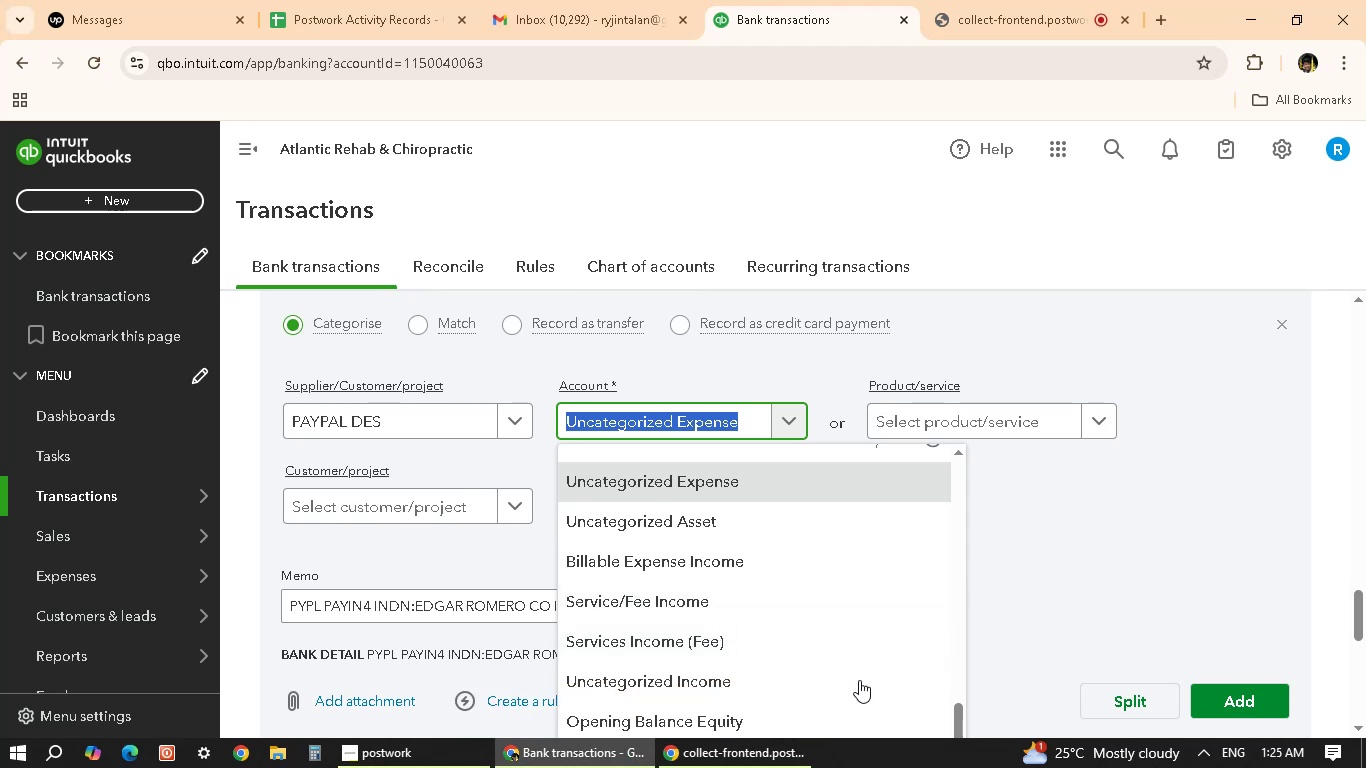 
scroll: coordinate [859, 680], scroll_direction: down, amount: 3.0
 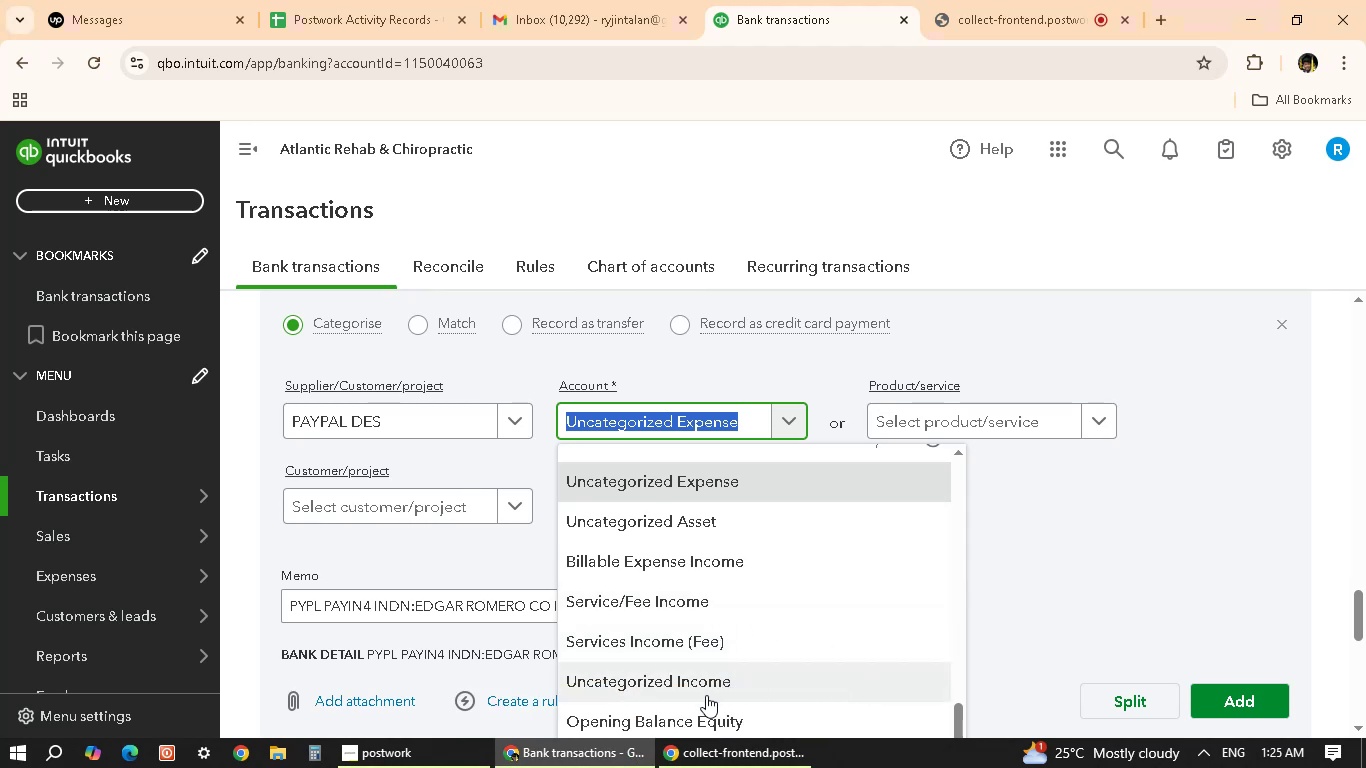 
scroll: coordinate [689, 701], scroll_direction: up, amount: 1.0
 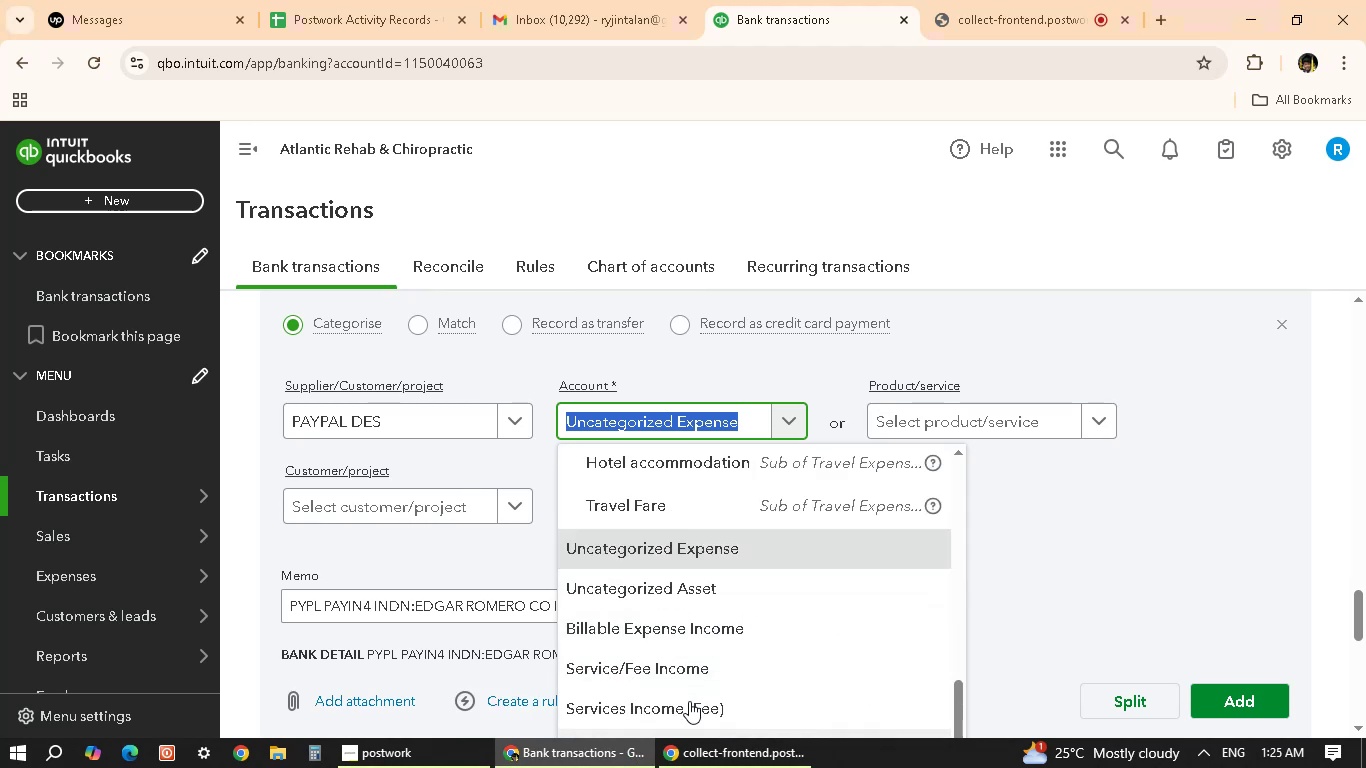 
scroll: coordinate [689, 701], scroll_direction: down, amount: 1.0
 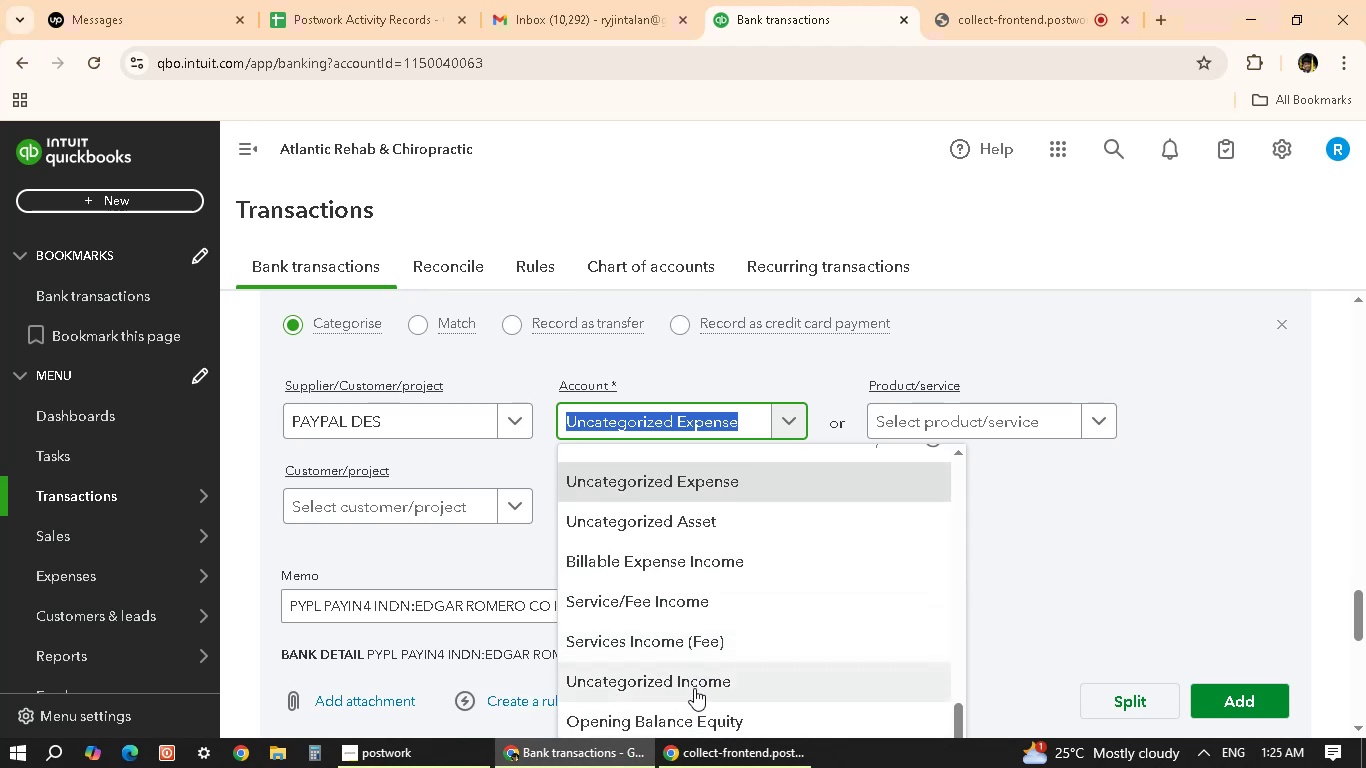 
scroll: coordinate [695, 688], scroll_direction: up, amount: 3.0
 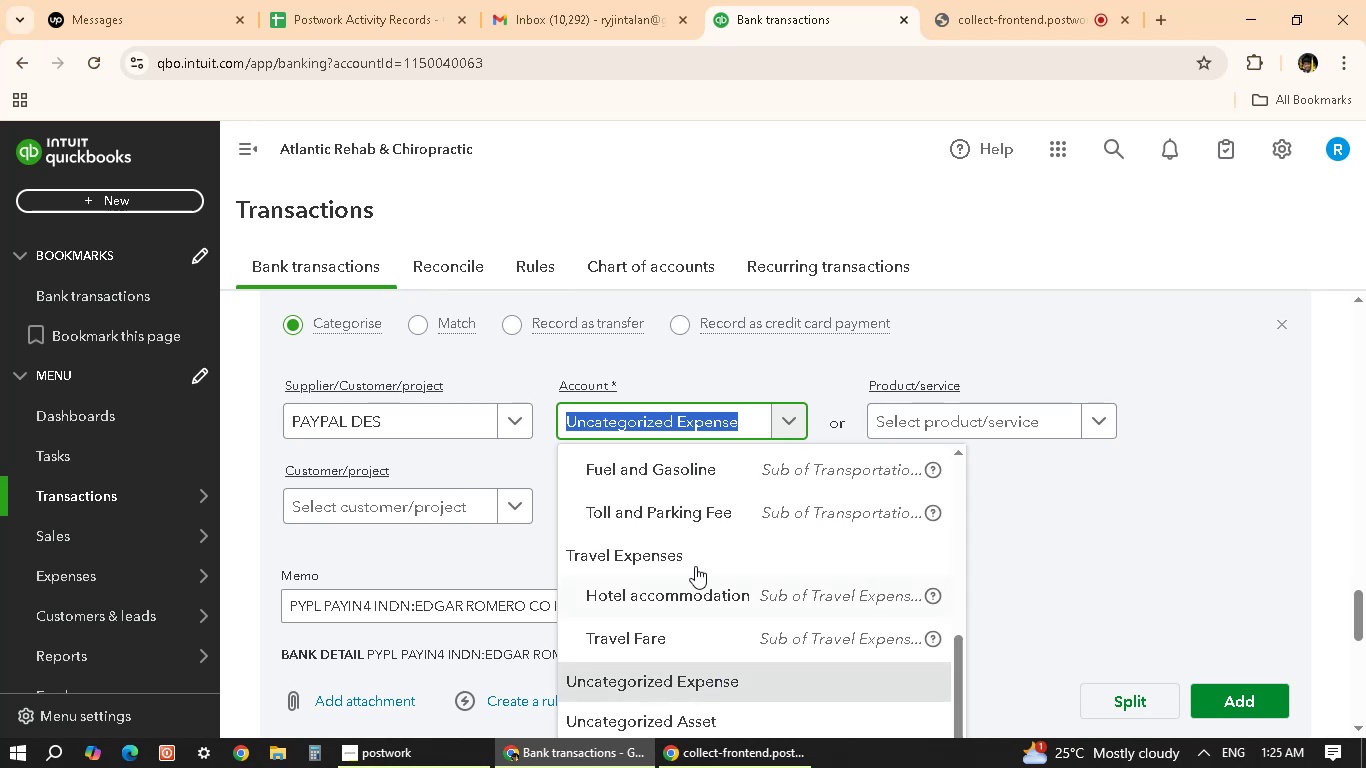 
wait(49.67)
 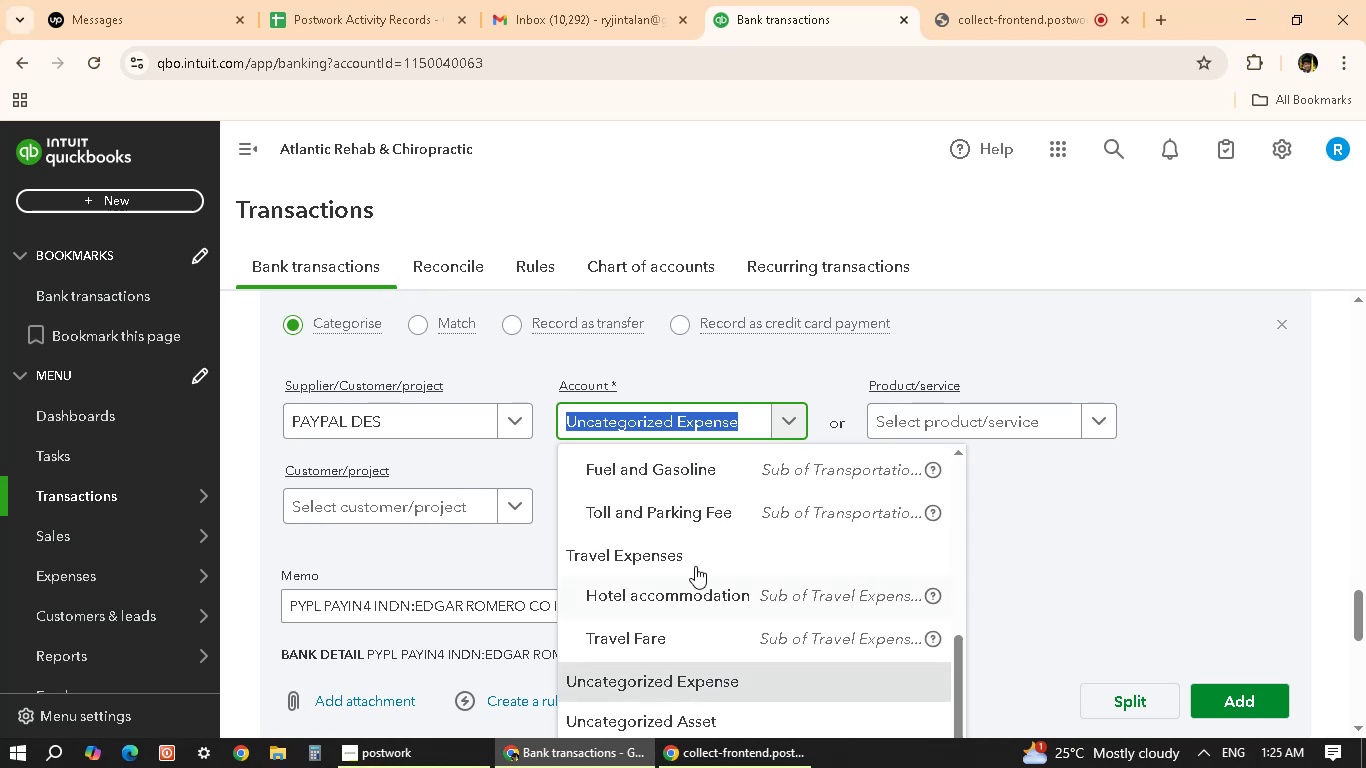 
scroll: coordinate [739, 611], scroll_direction: down, amount: 5.0
 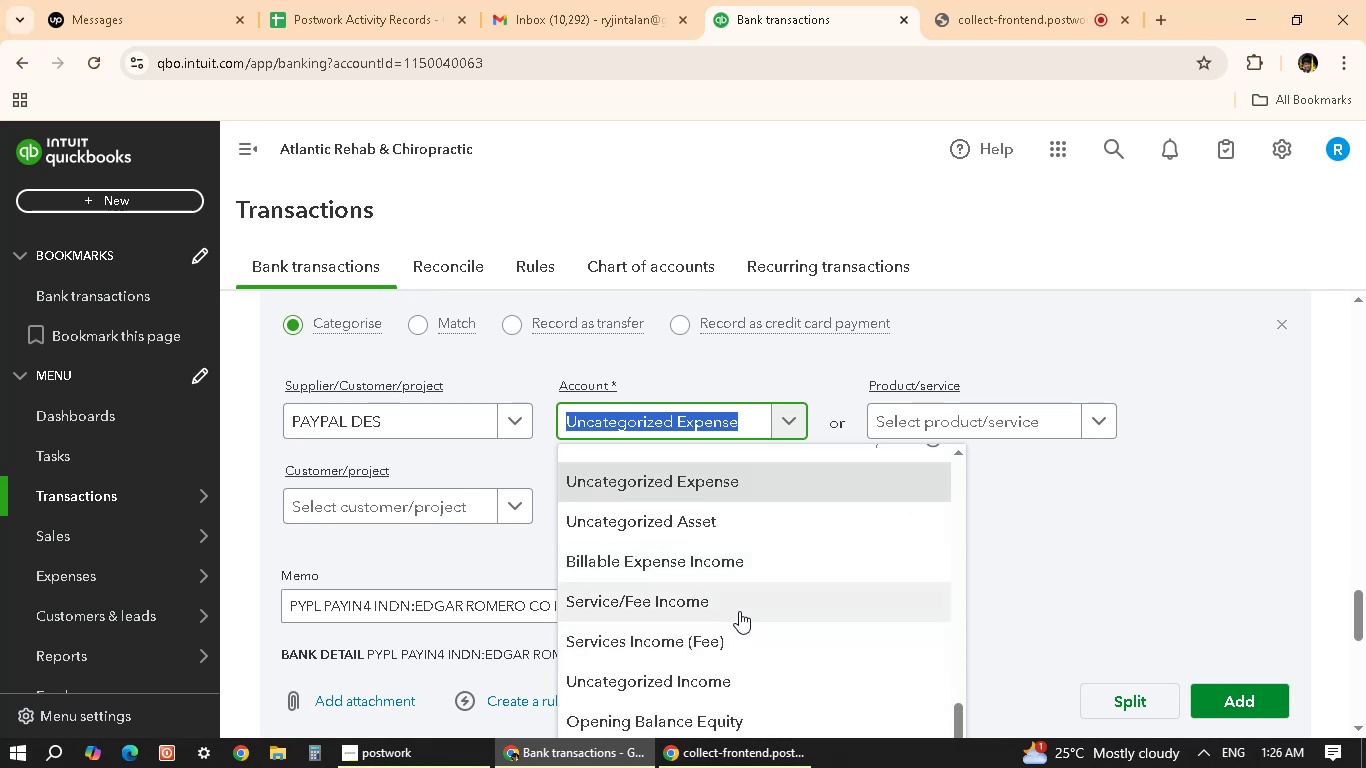 
scroll: coordinate [794, 648], scroll_direction: up, amount: 8.0
 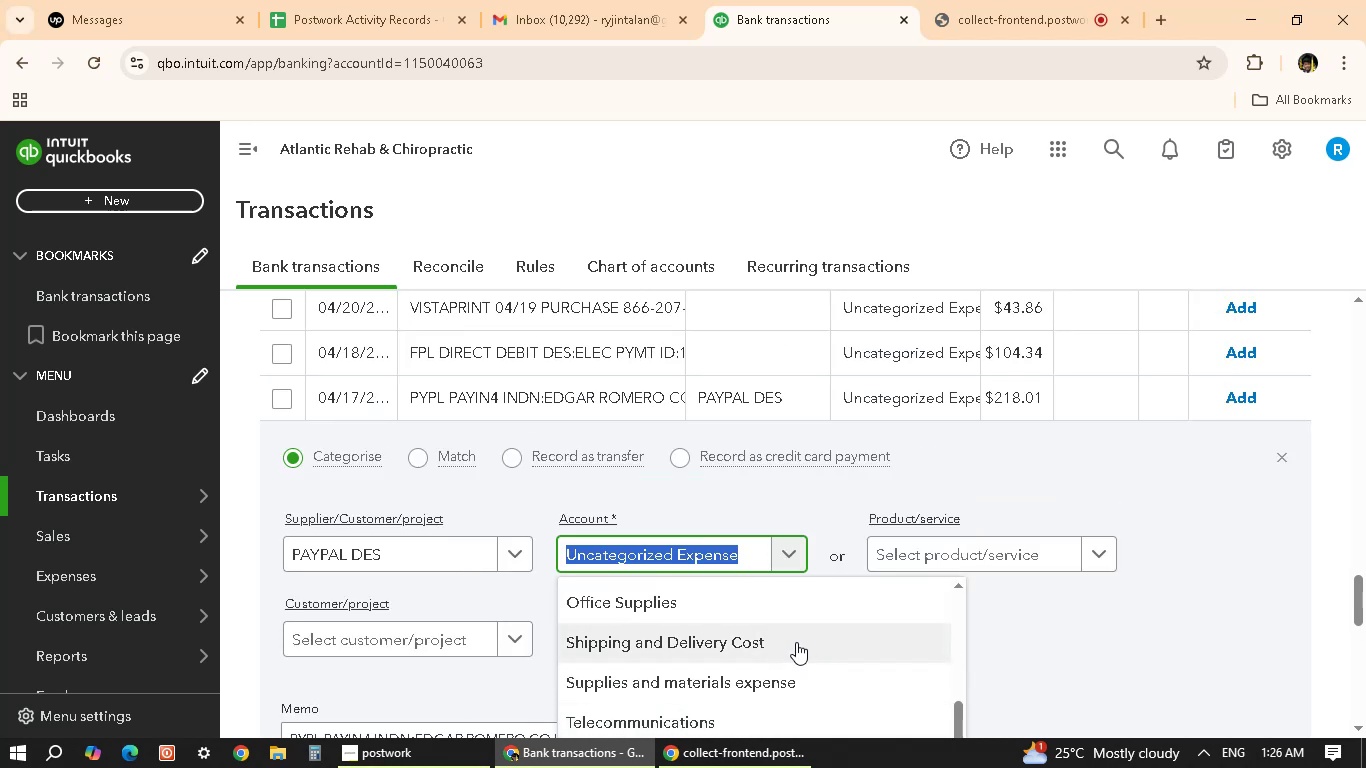 
scroll: coordinate [802, 632], scroll_direction: up, amount: 3.0
 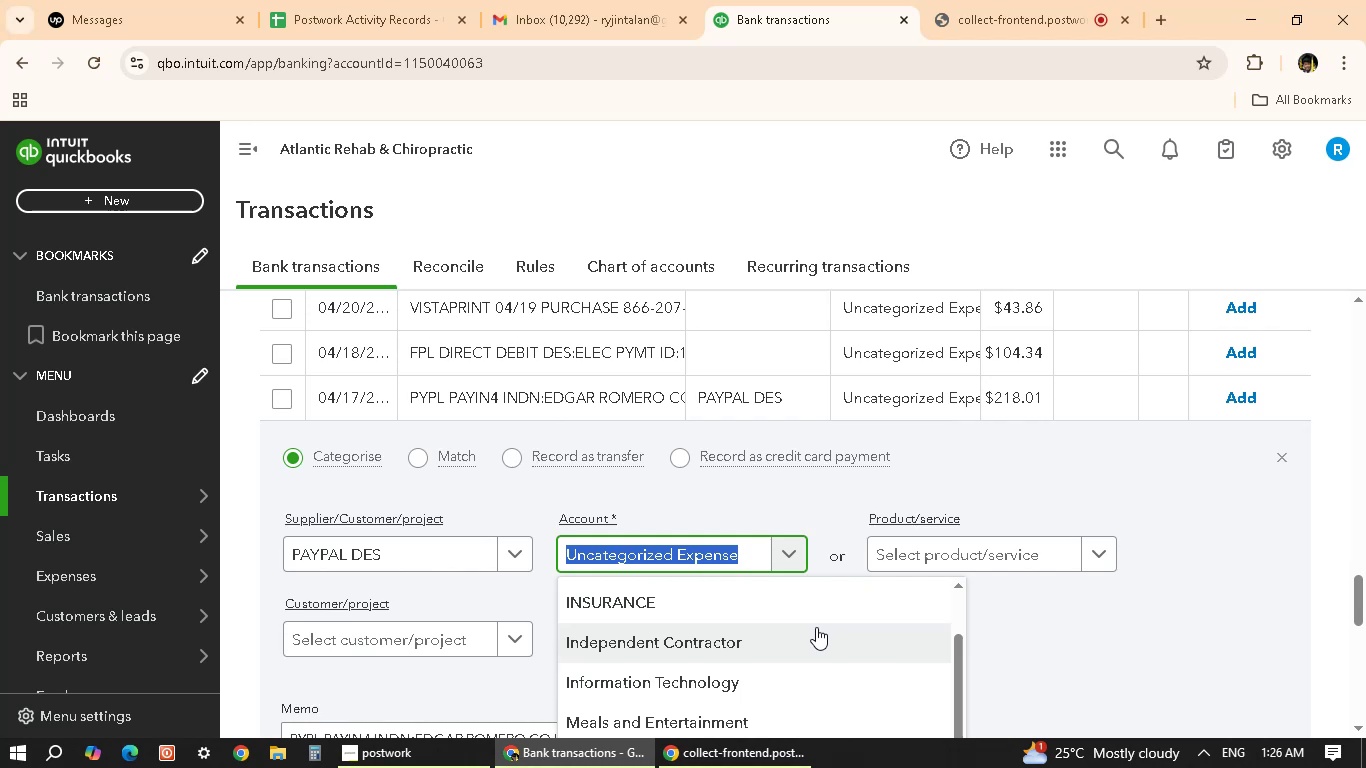 
wait(20.68)
 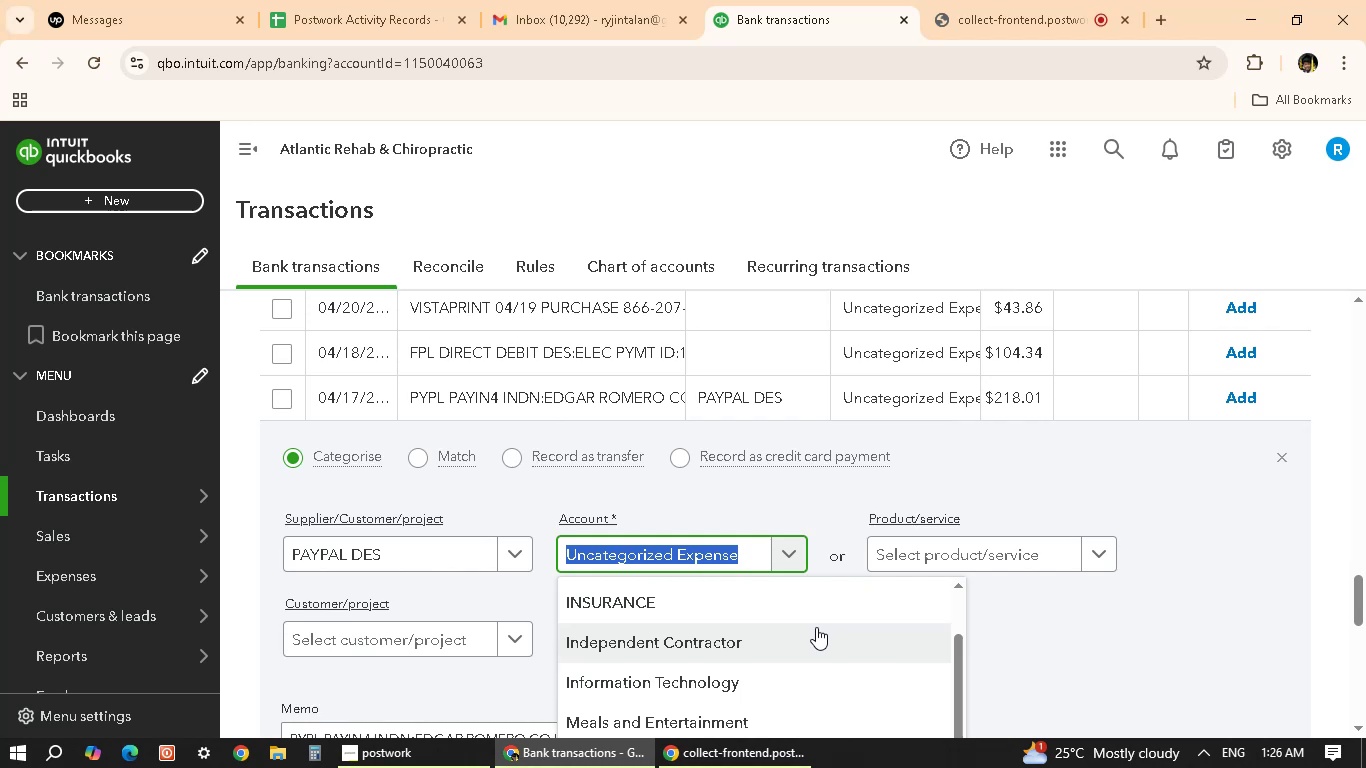 
scroll: coordinate [770, 649], scroll_direction: up, amount: 2.0
 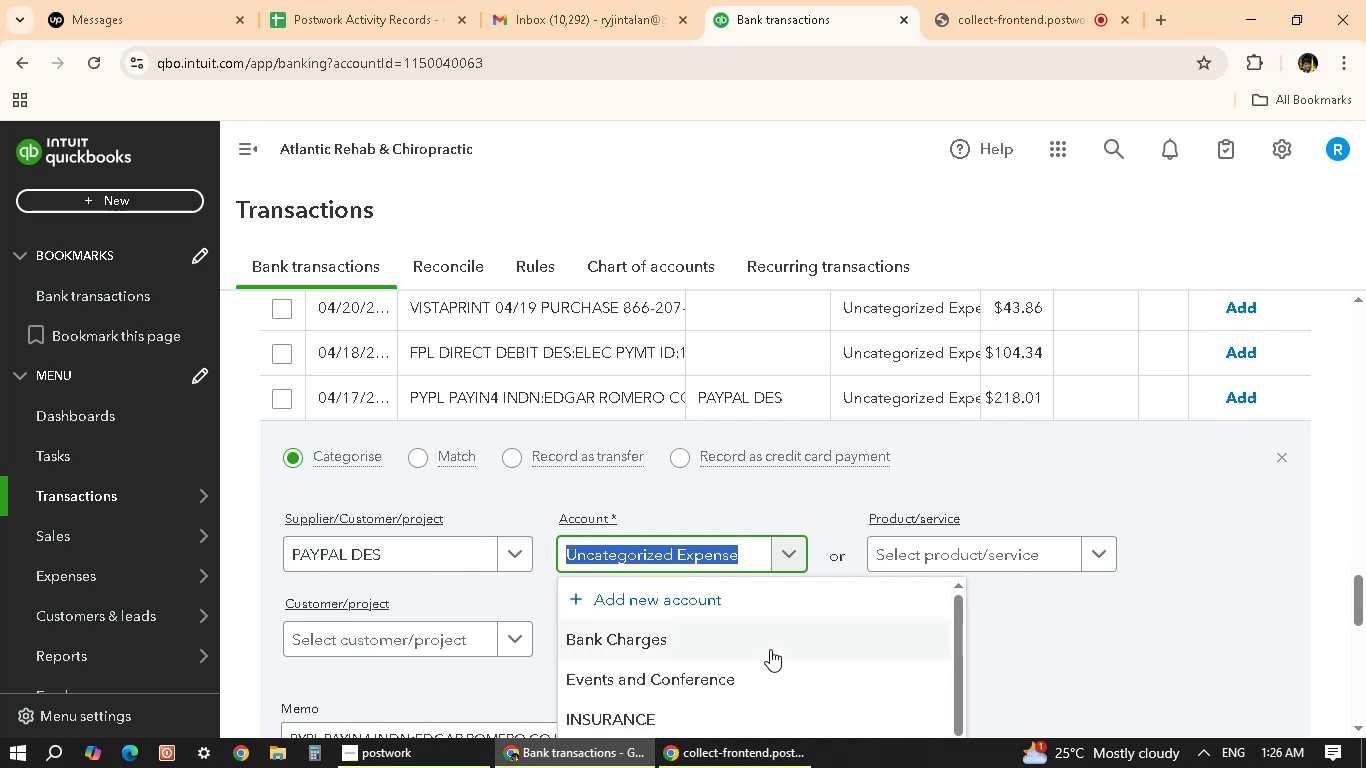 
scroll: coordinate [770, 649], scroll_direction: none, amount: 0.0
 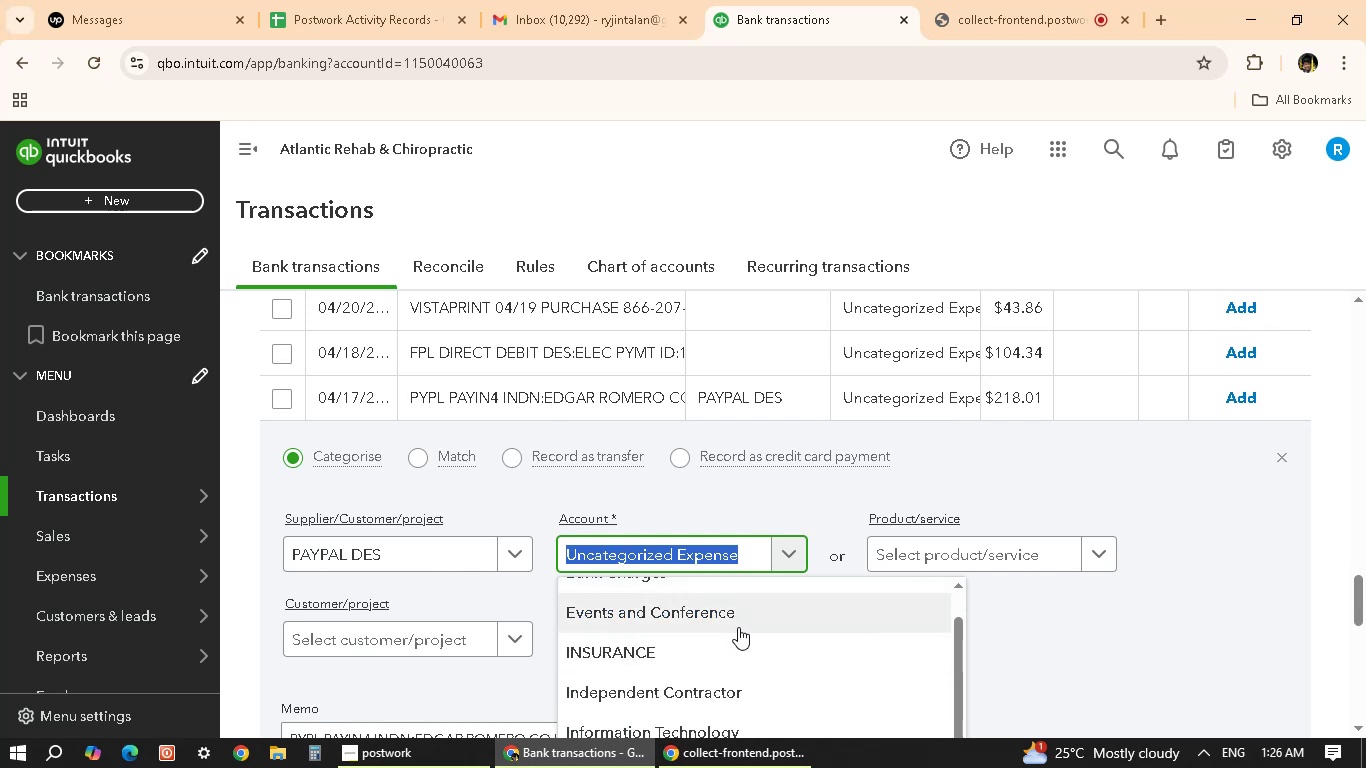 
scroll: coordinate [753, 679], scroll_direction: down, amount: 4.0
 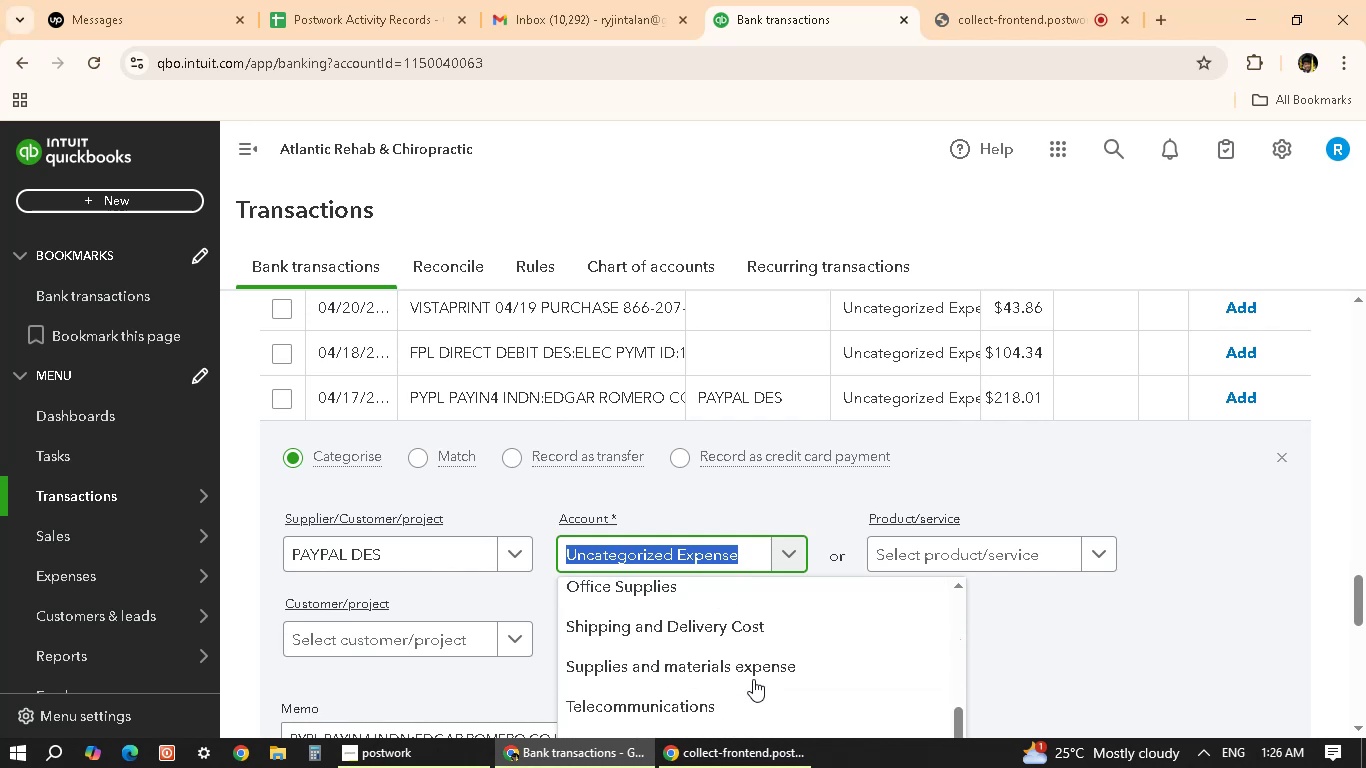 
scroll: coordinate [753, 679], scroll_direction: up, amount: 1.0
 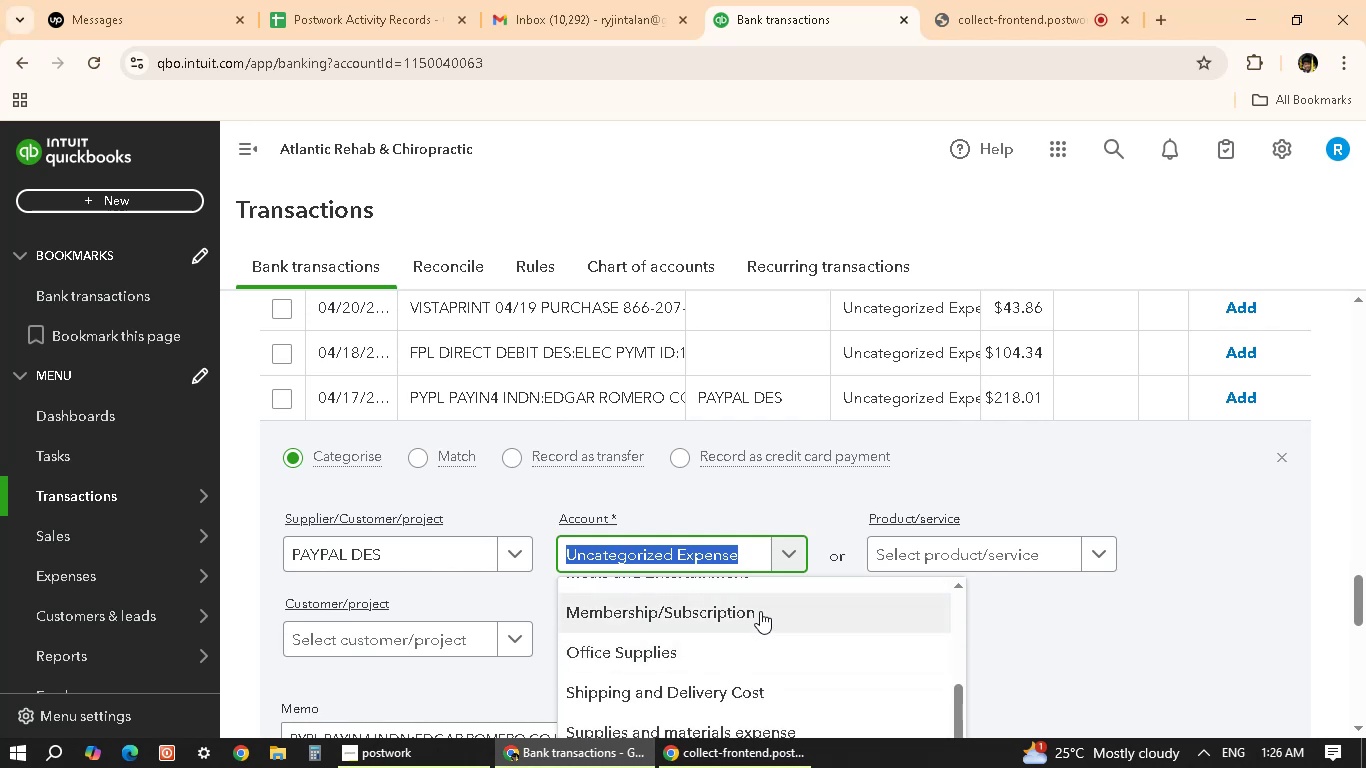 
left_click([760, 611])
 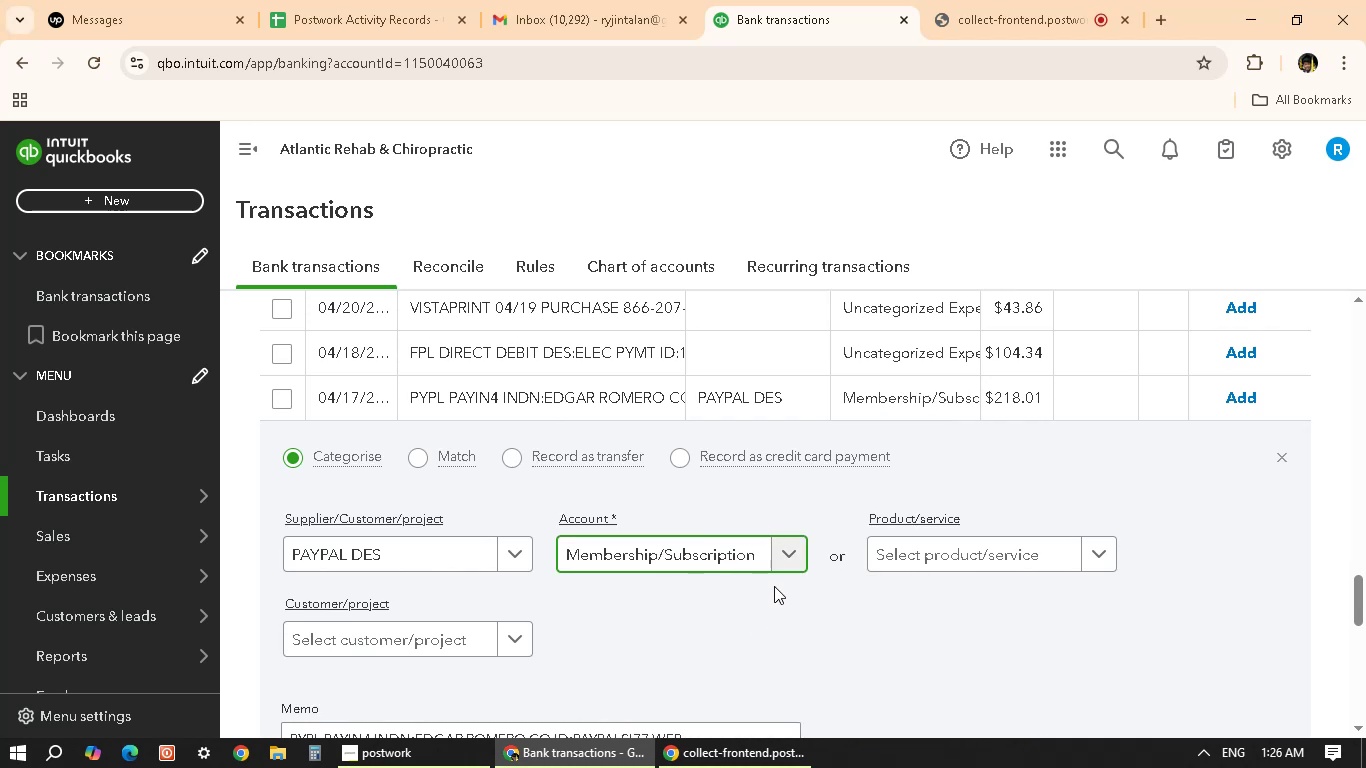 
scroll: coordinate [716, 639], scroll_direction: down, amount: 3.0
 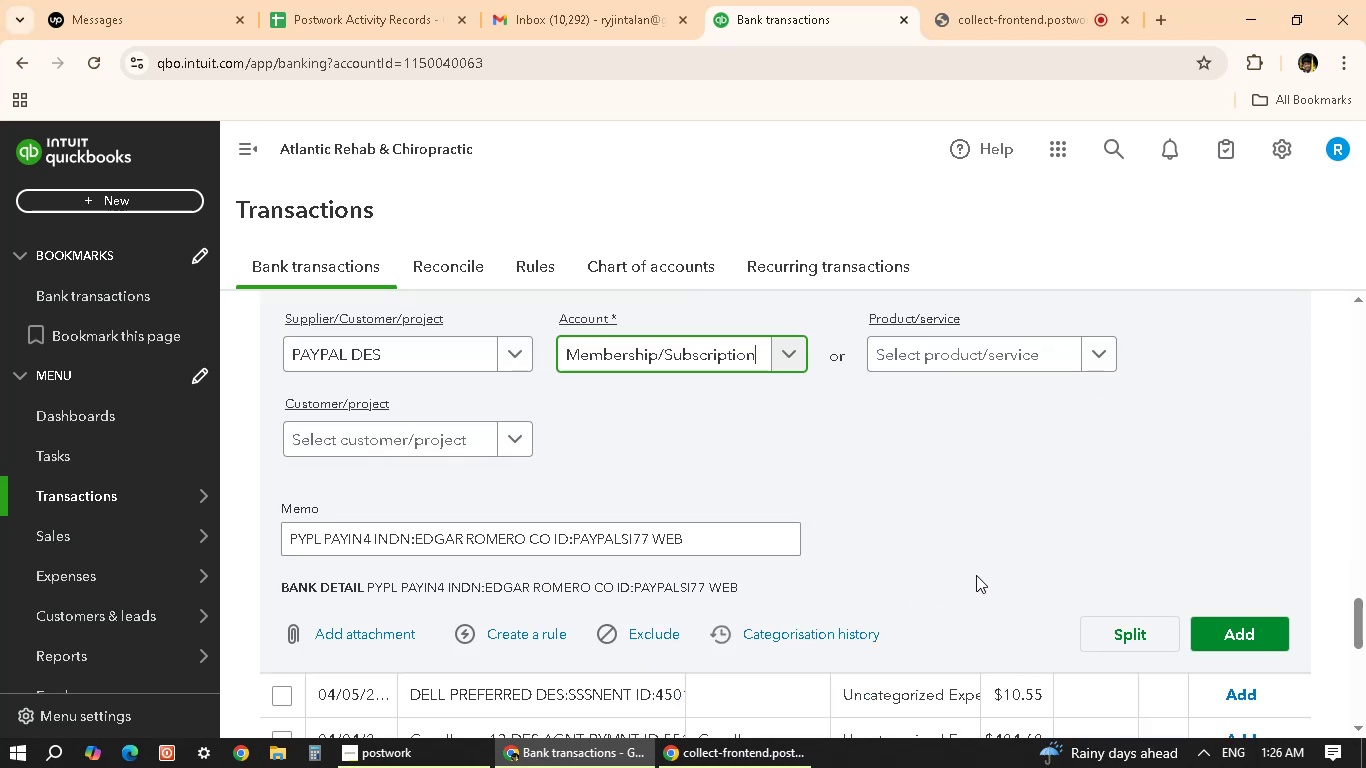 
scroll: coordinate [971, 624], scroll_direction: up, amount: 18.0
 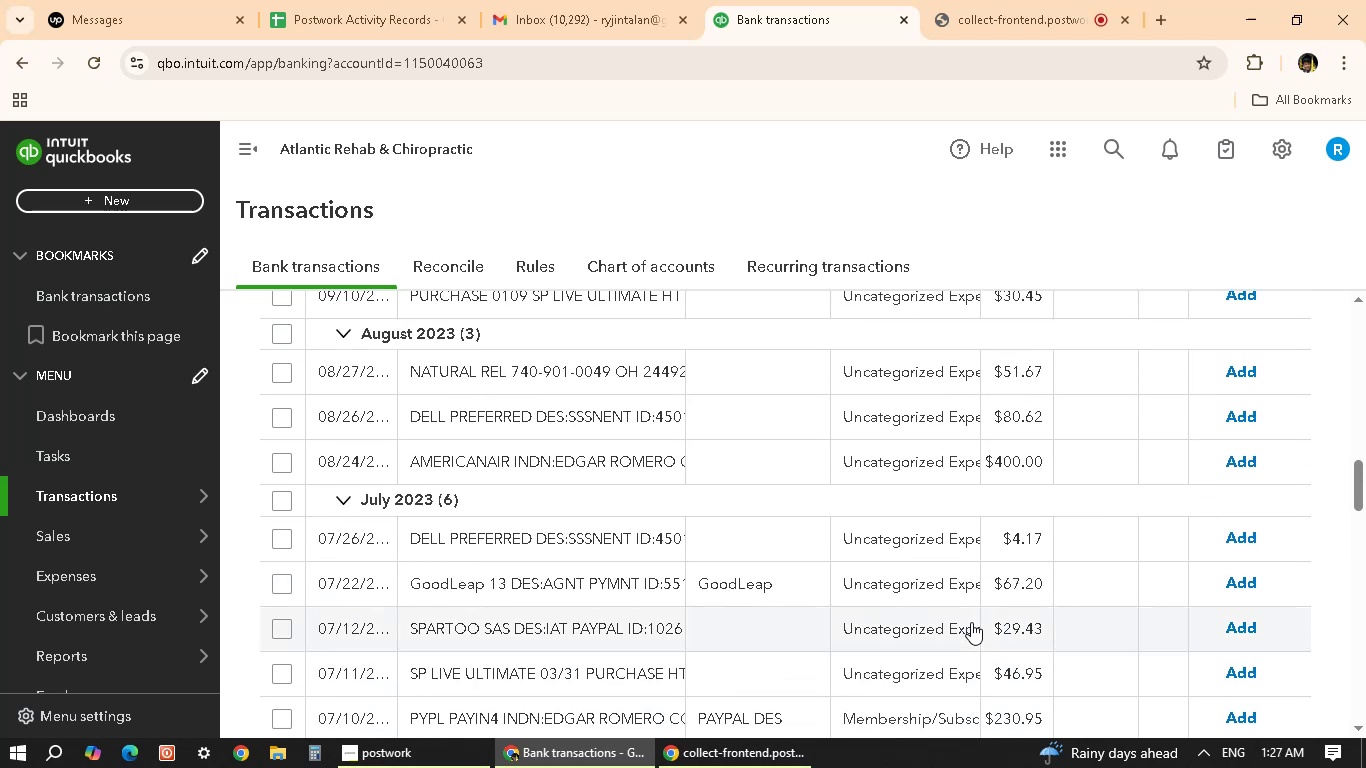 
scroll: coordinate [678, 611], scroll_direction: down, amount: 14.0
 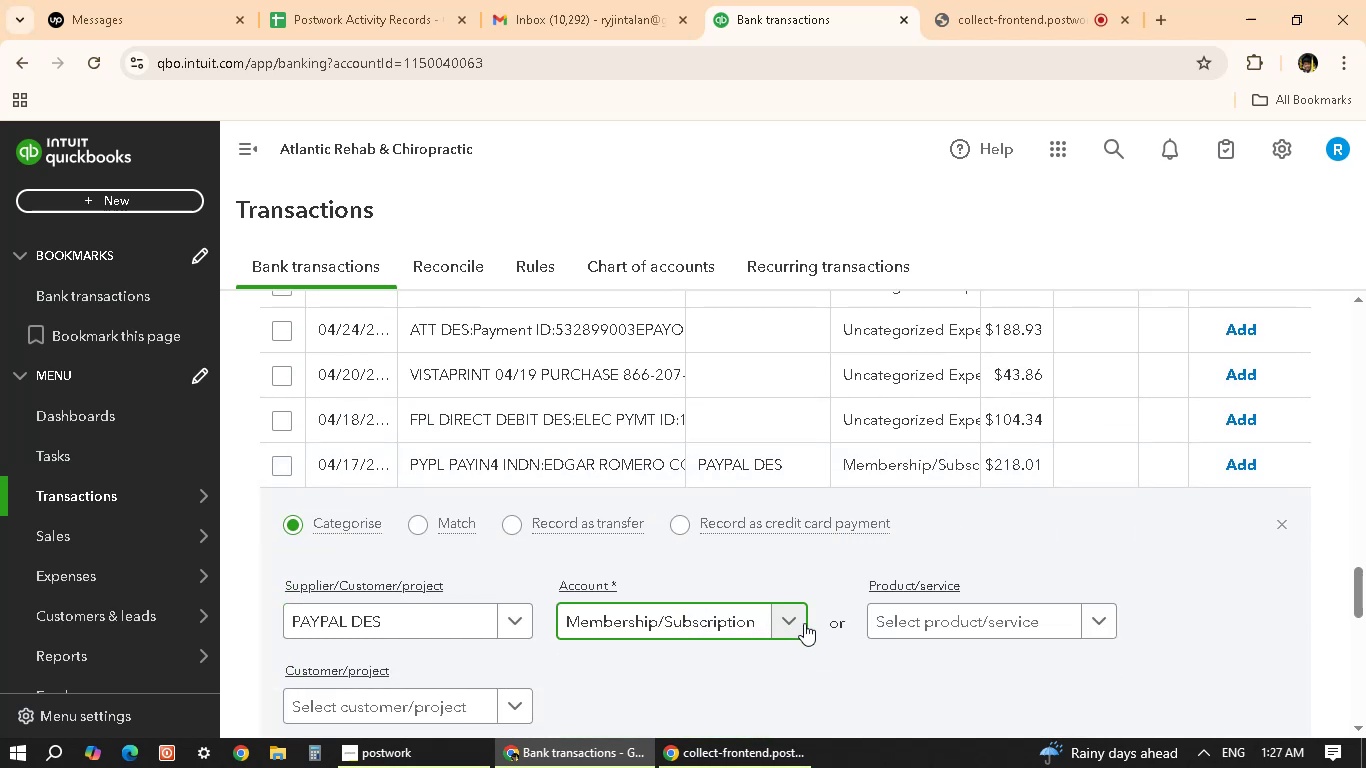 
left_click([804, 623])
 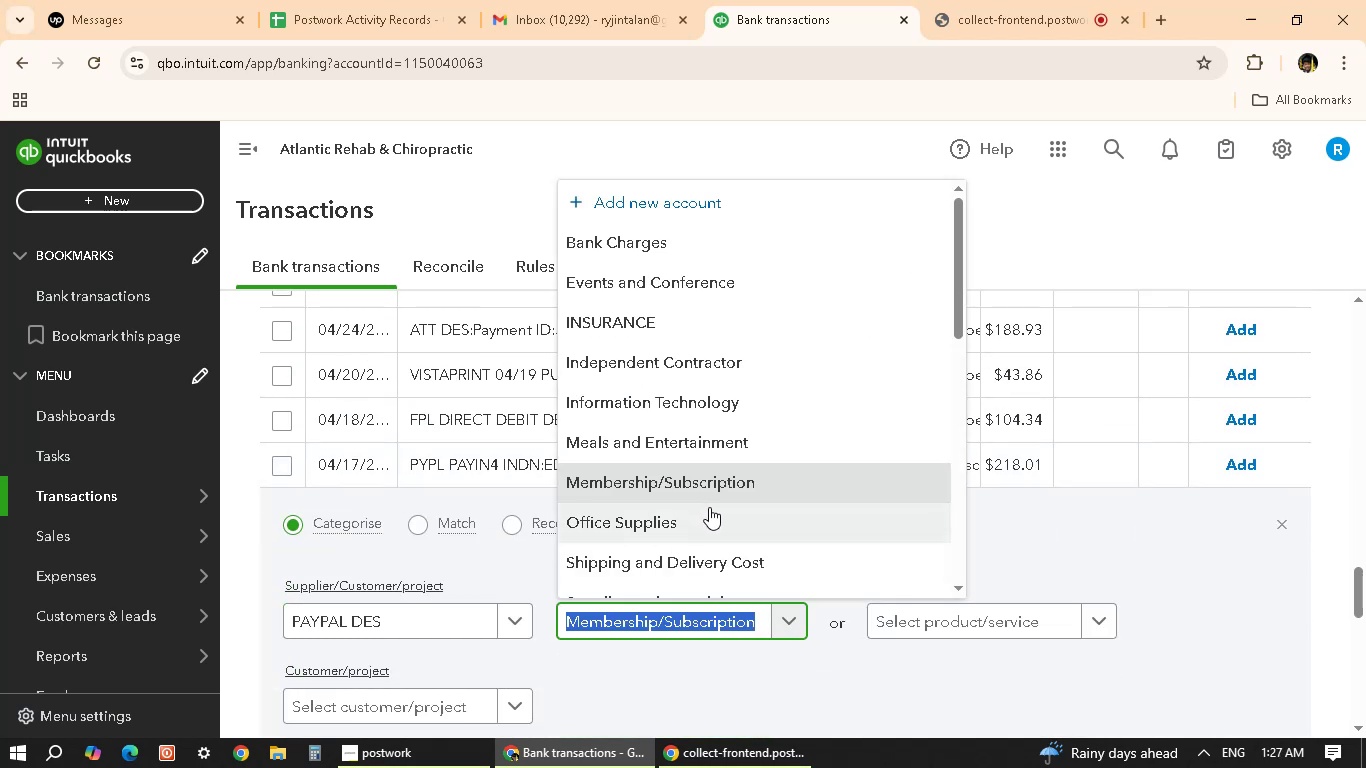 
scroll: coordinate [726, 516], scroll_direction: down, amount: 5.0
 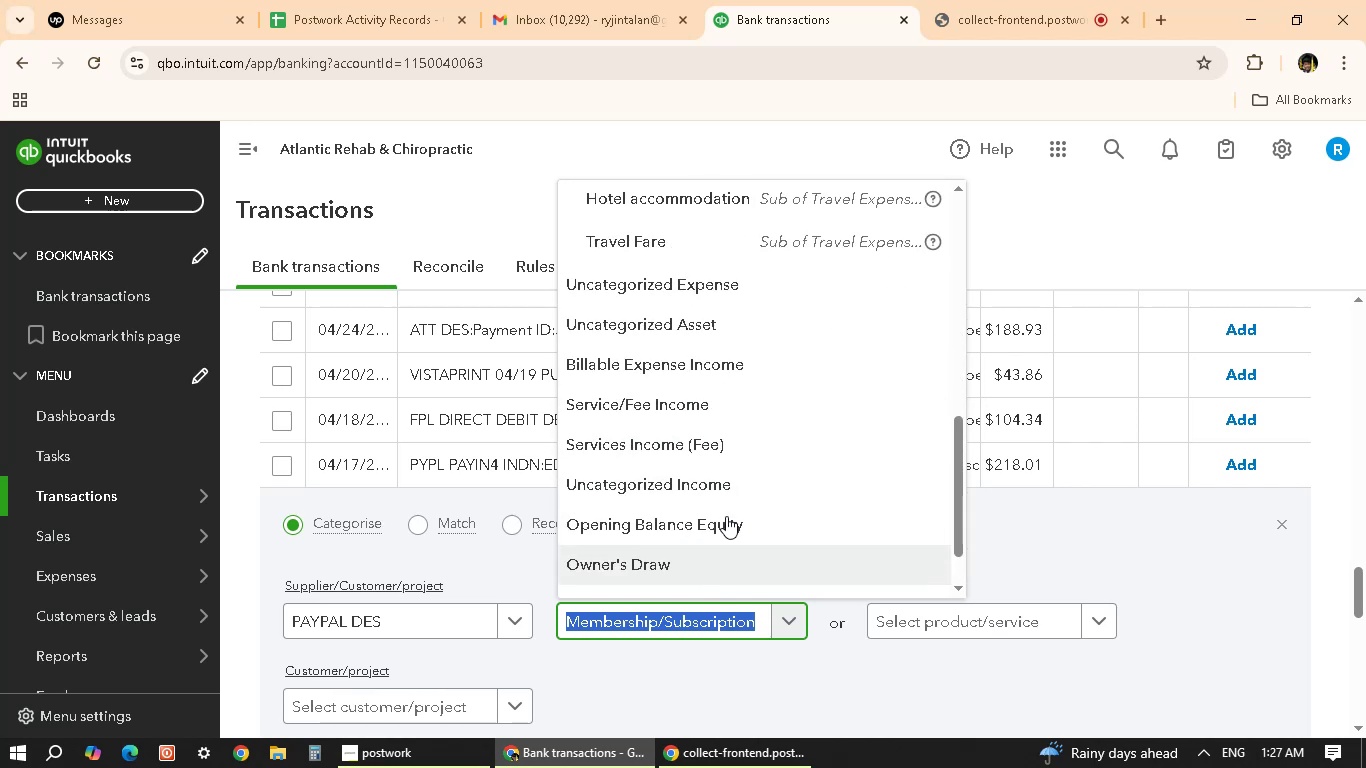 
scroll: coordinate [726, 516], scroll_direction: up, amount: 2.0
 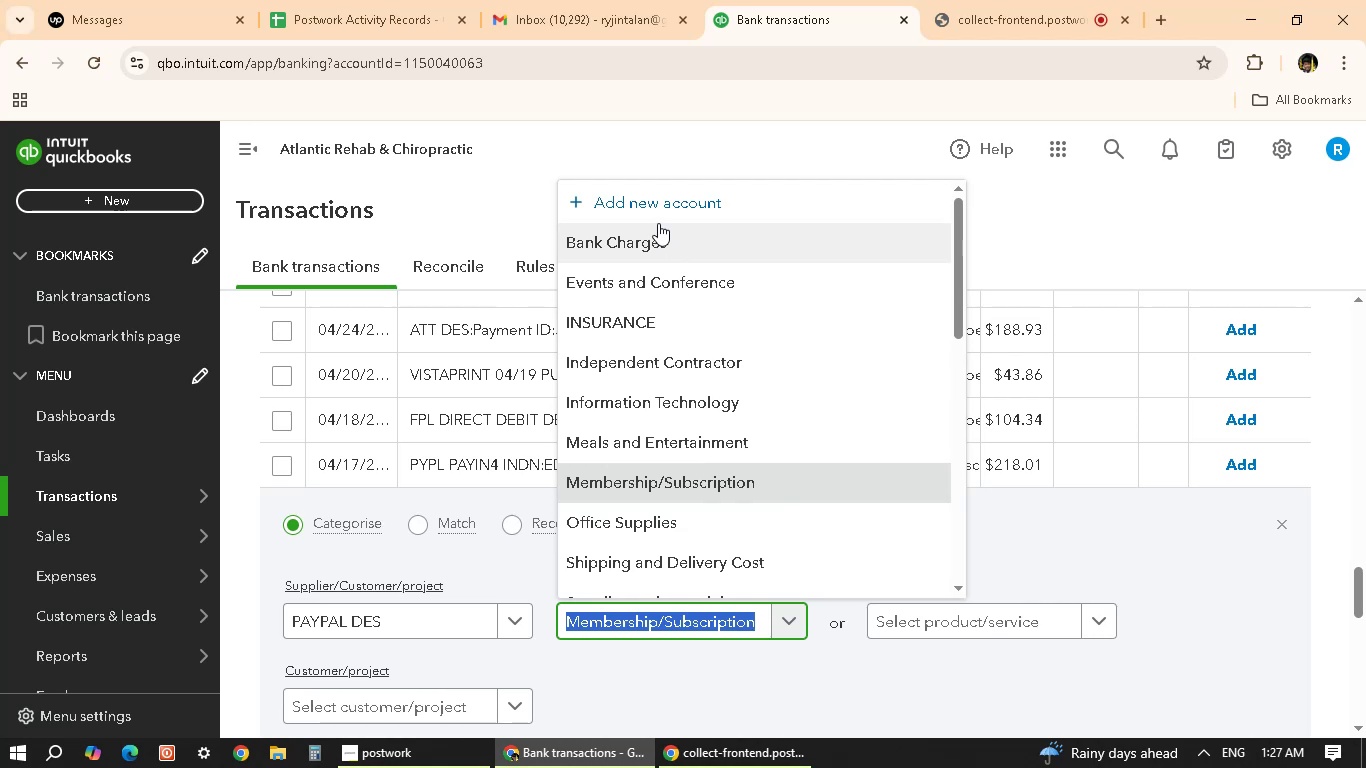 
left_click([662, 205])
 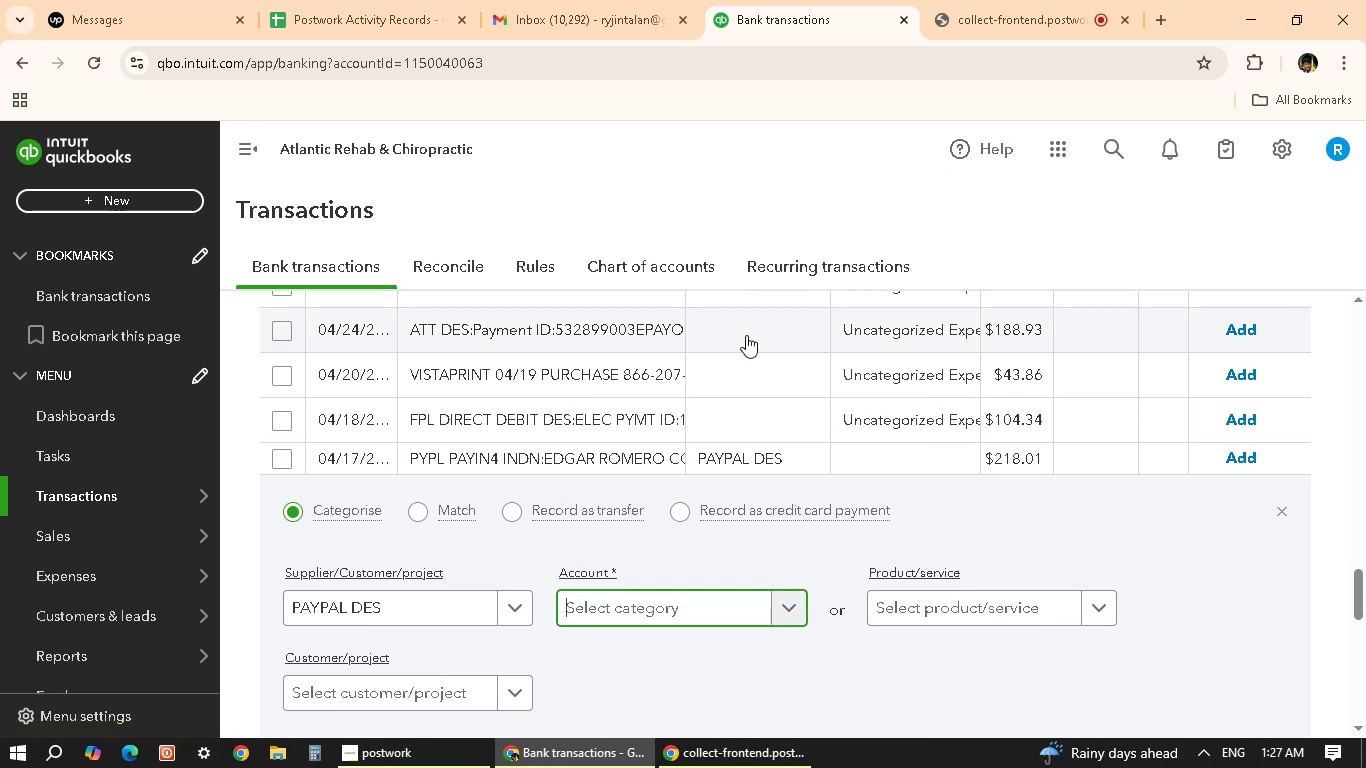 
wait(8.11)
 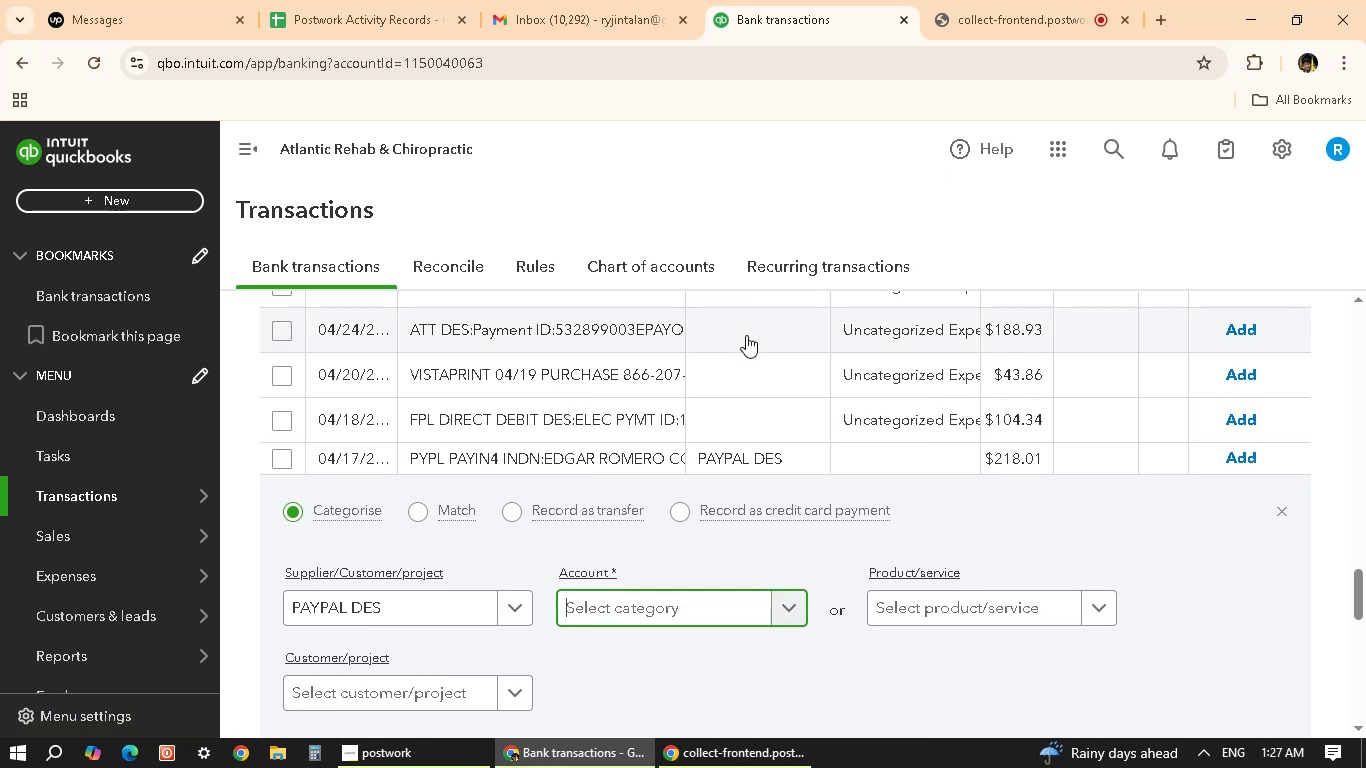 
left_click([1008, 314])
 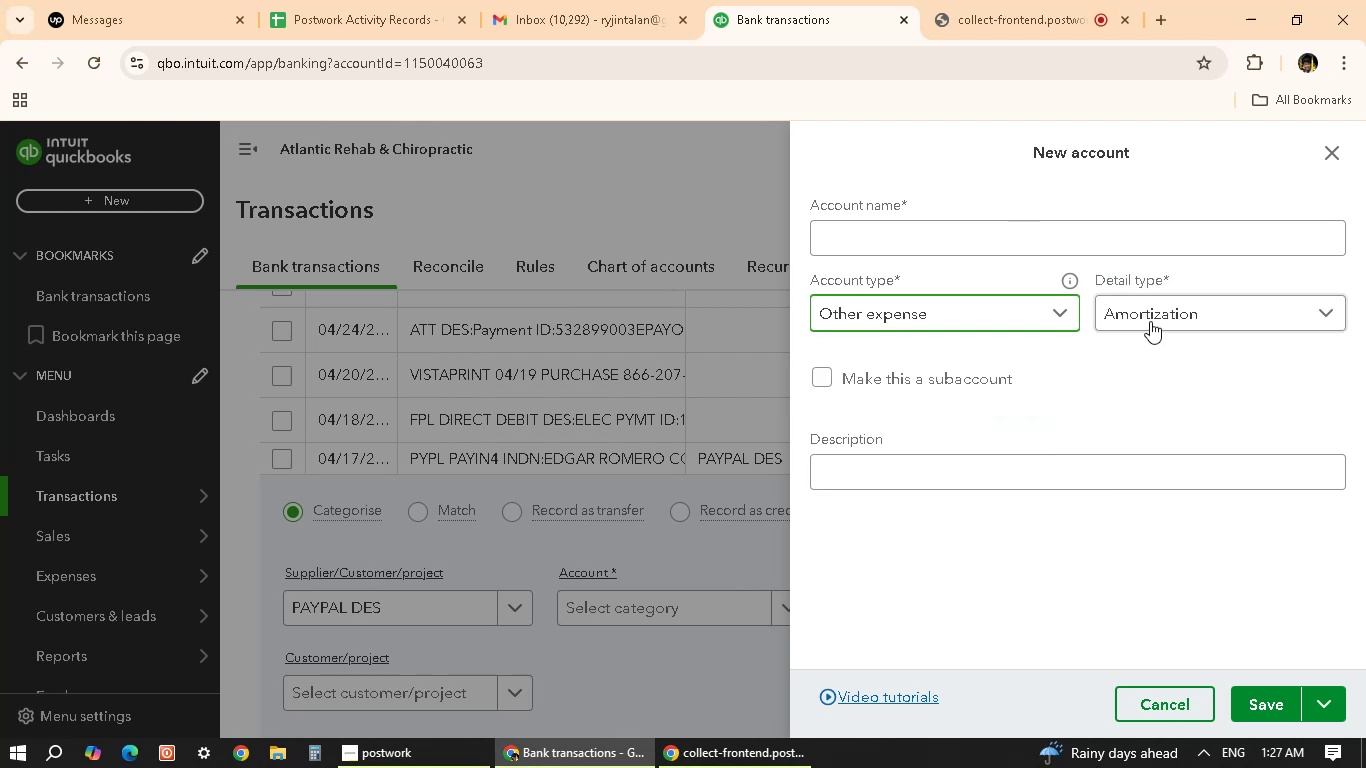 
left_click([1150, 321])
 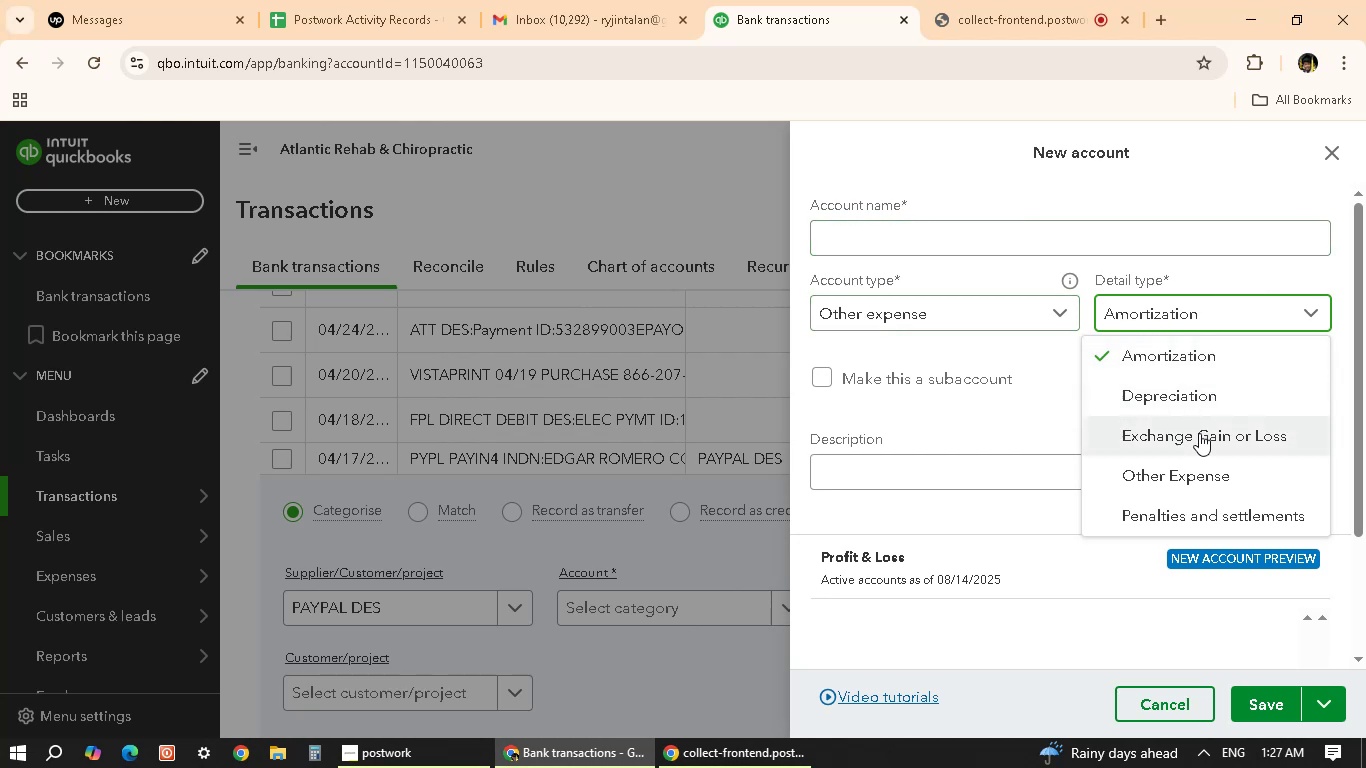 
wait(19.07)
 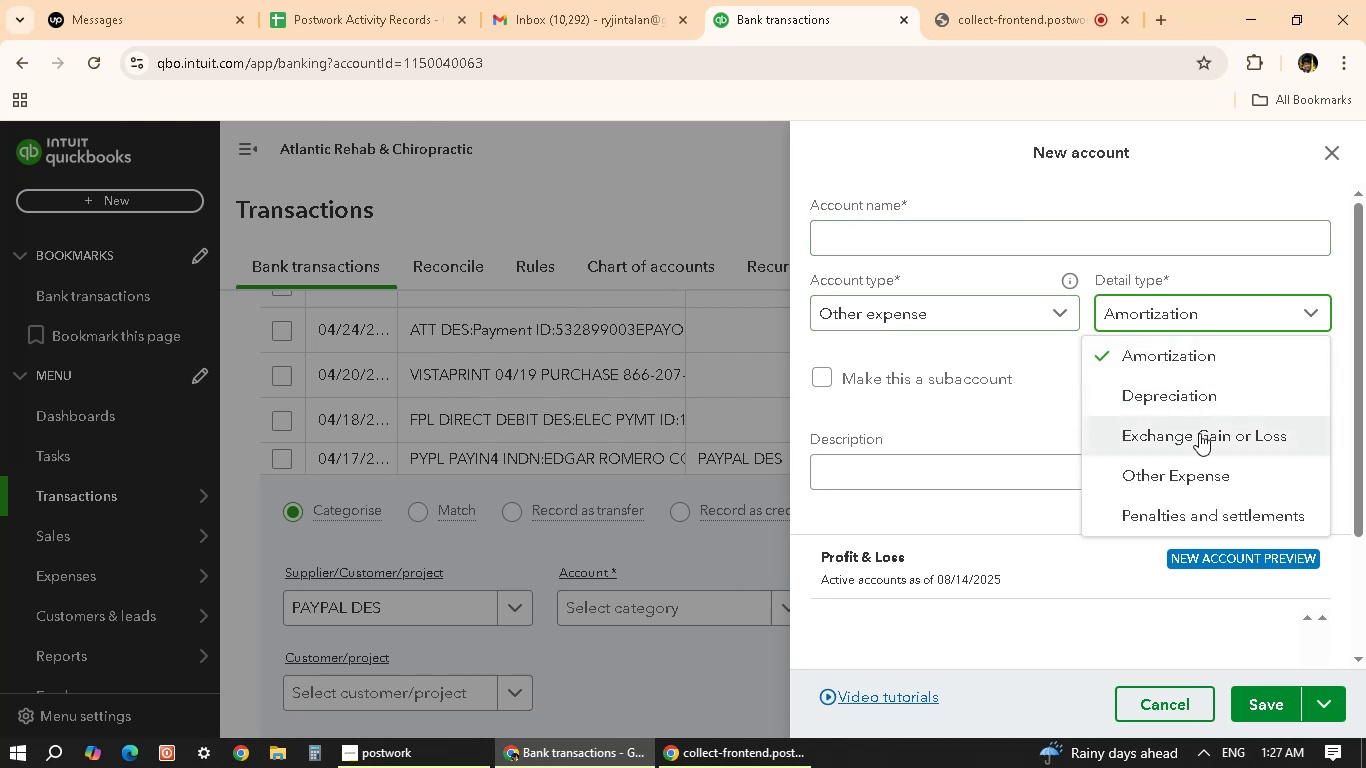 
left_click([1259, 705])
 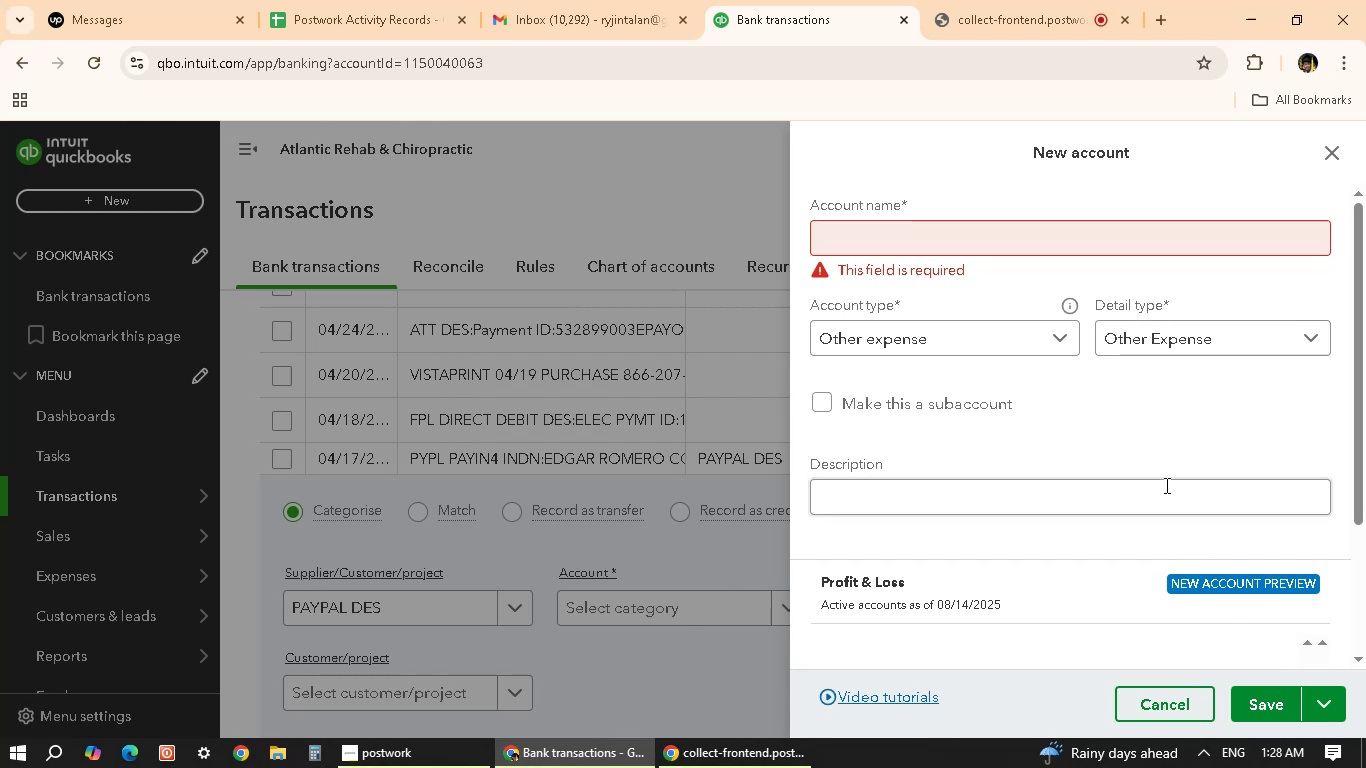 
wait(26.25)
 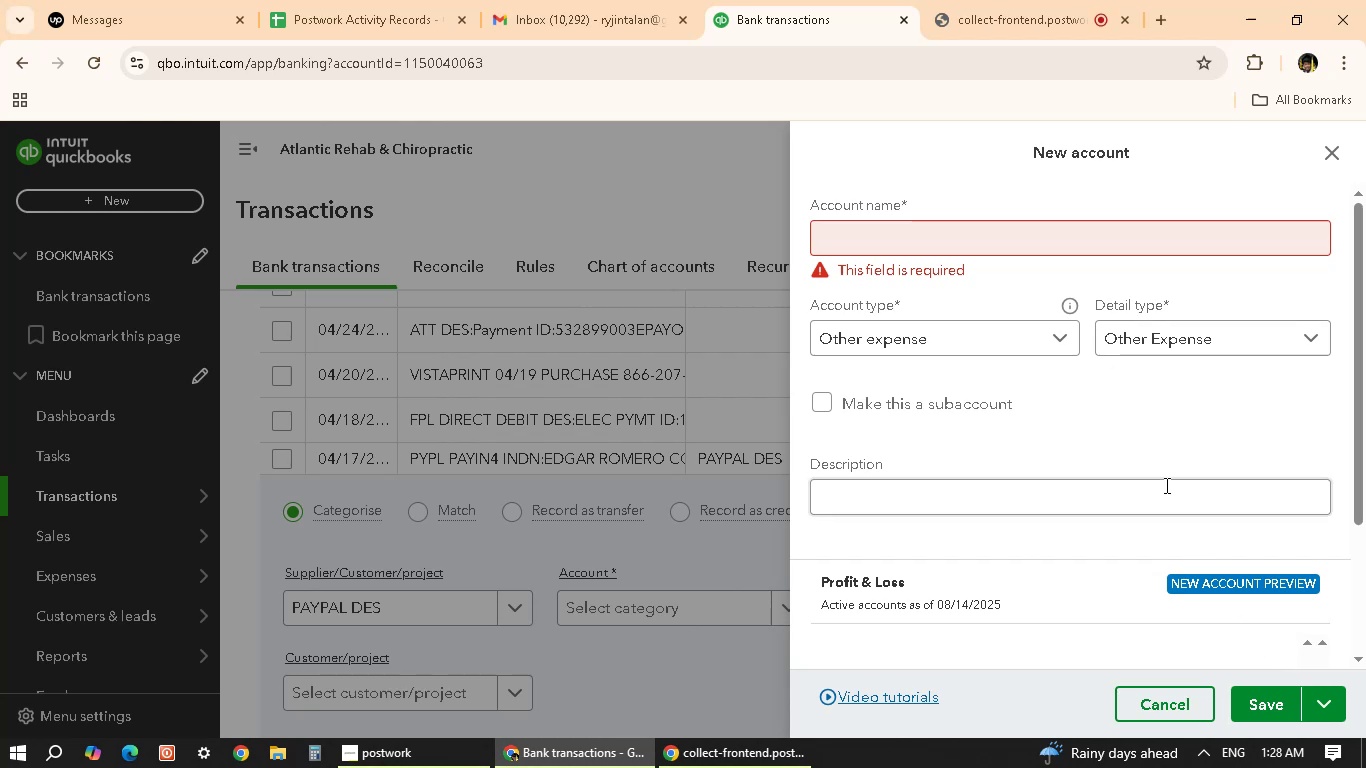 
left_click([1023, 244])
 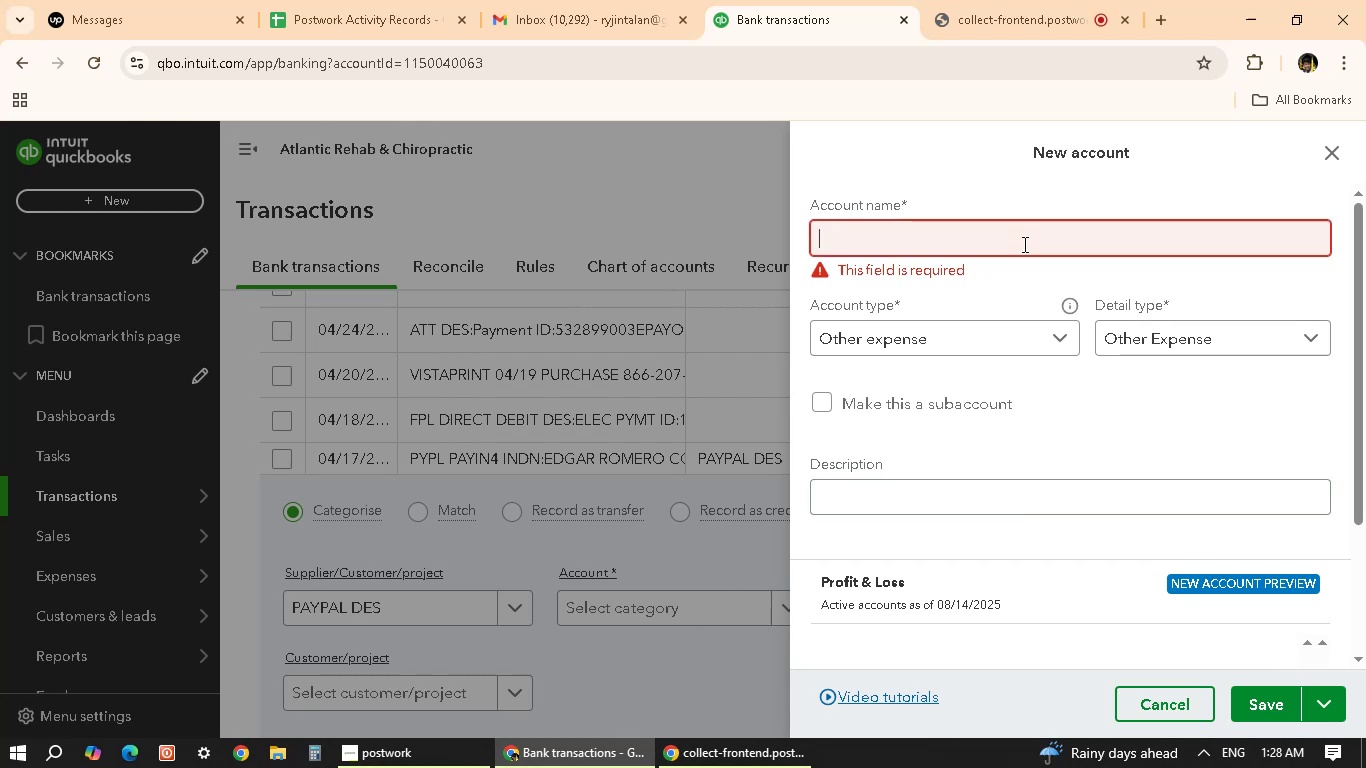 
type(o)
key(Backspace)
type(Other expene)
 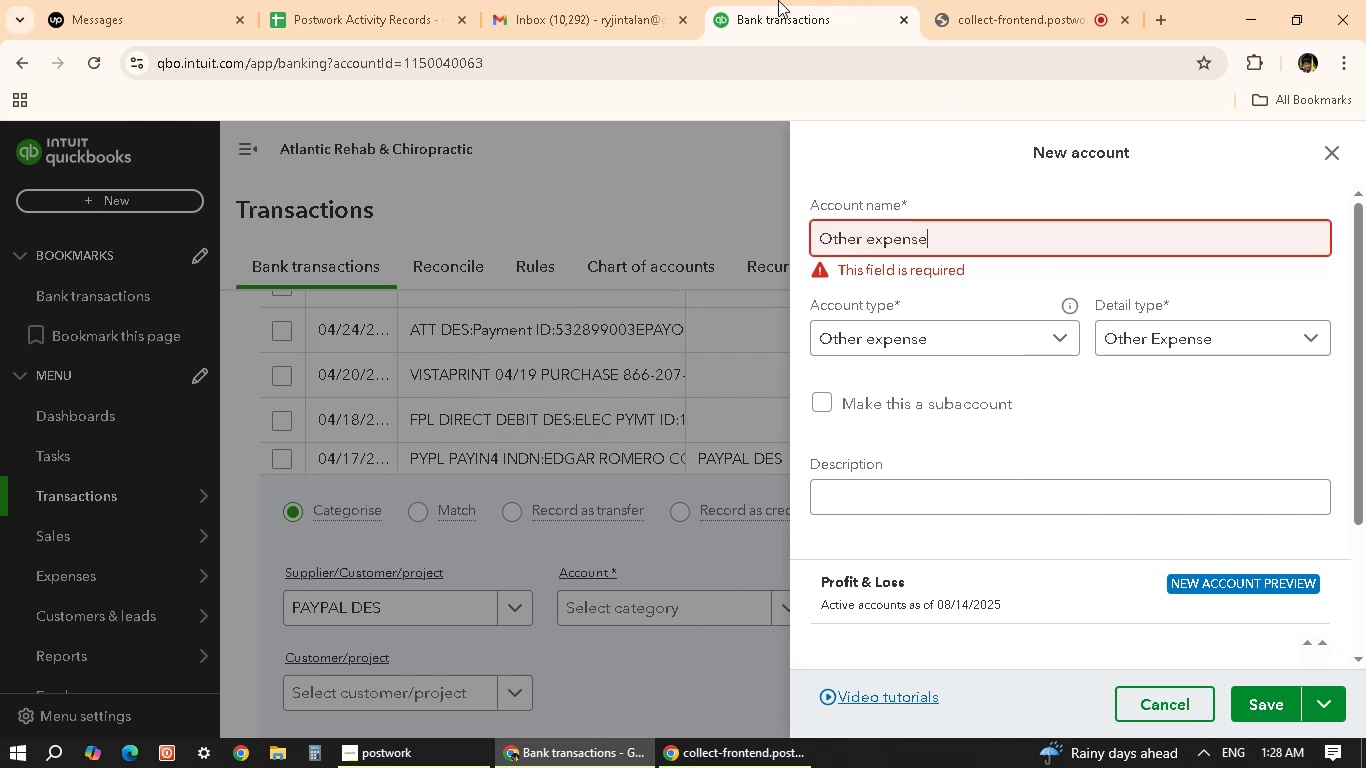 
 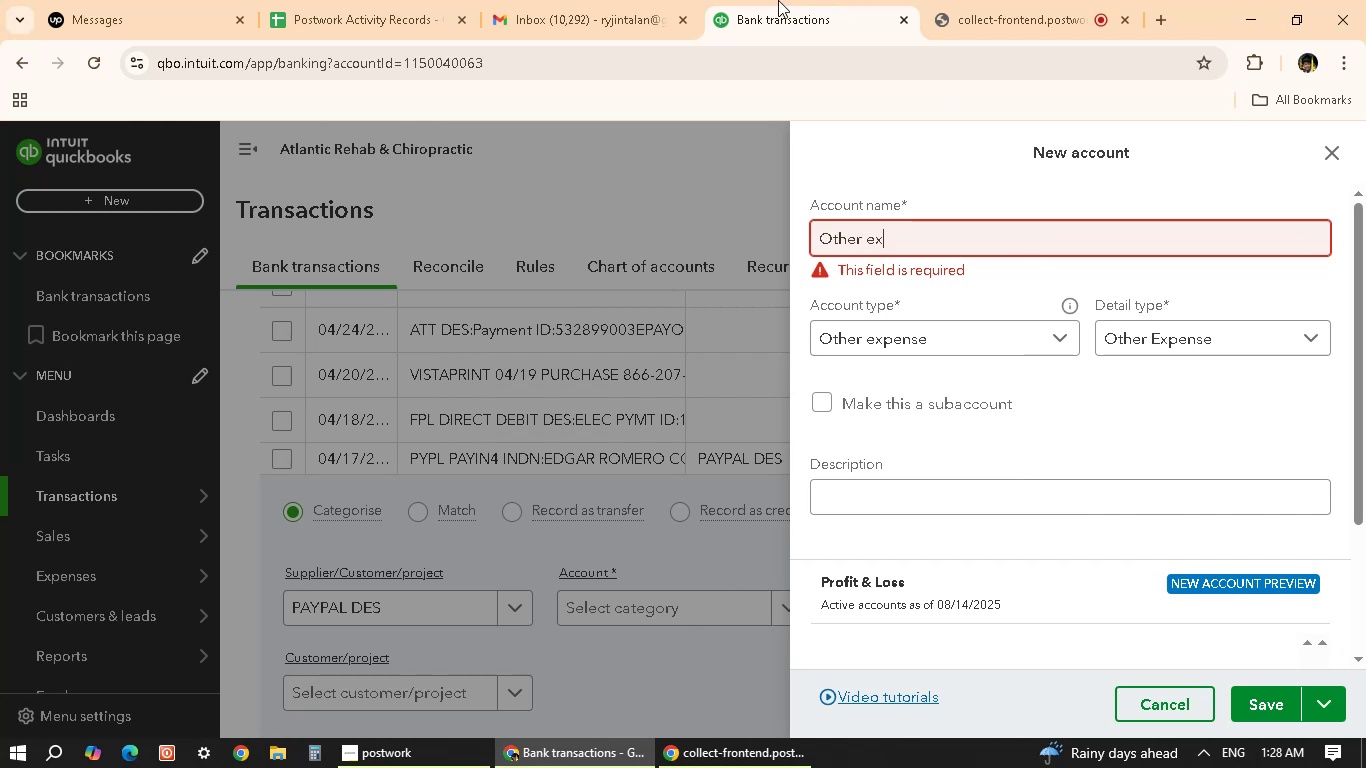 
hold_key(key=S, duration=0.32)
 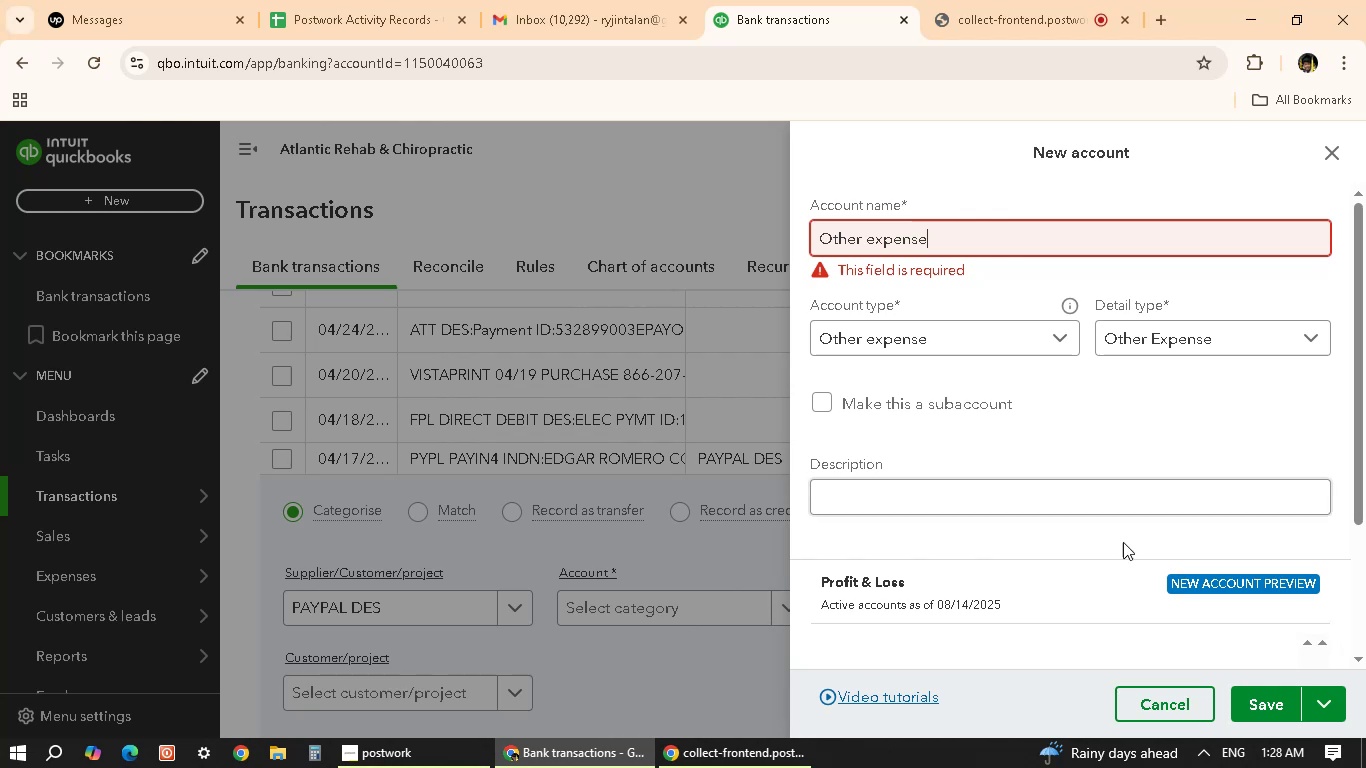 
left_click([1270, 711])
 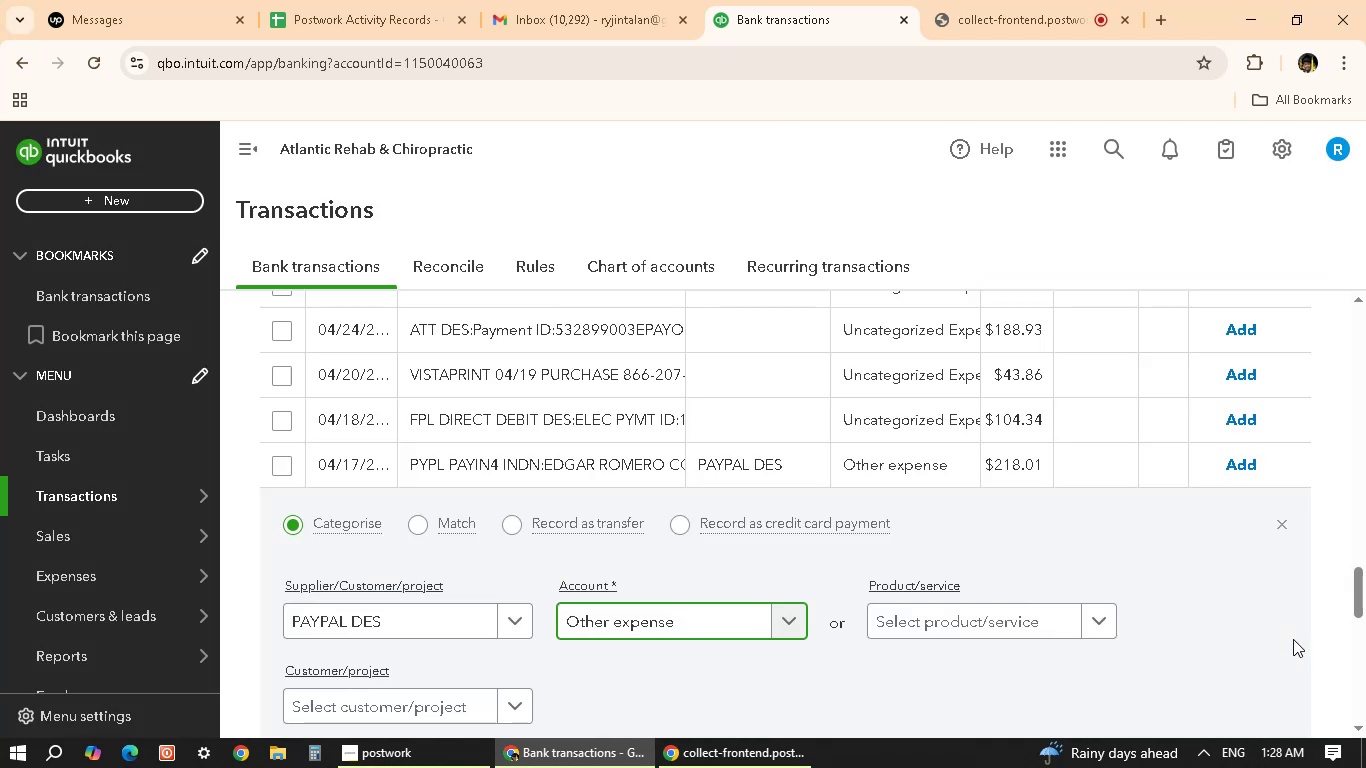 
wait(9.55)
 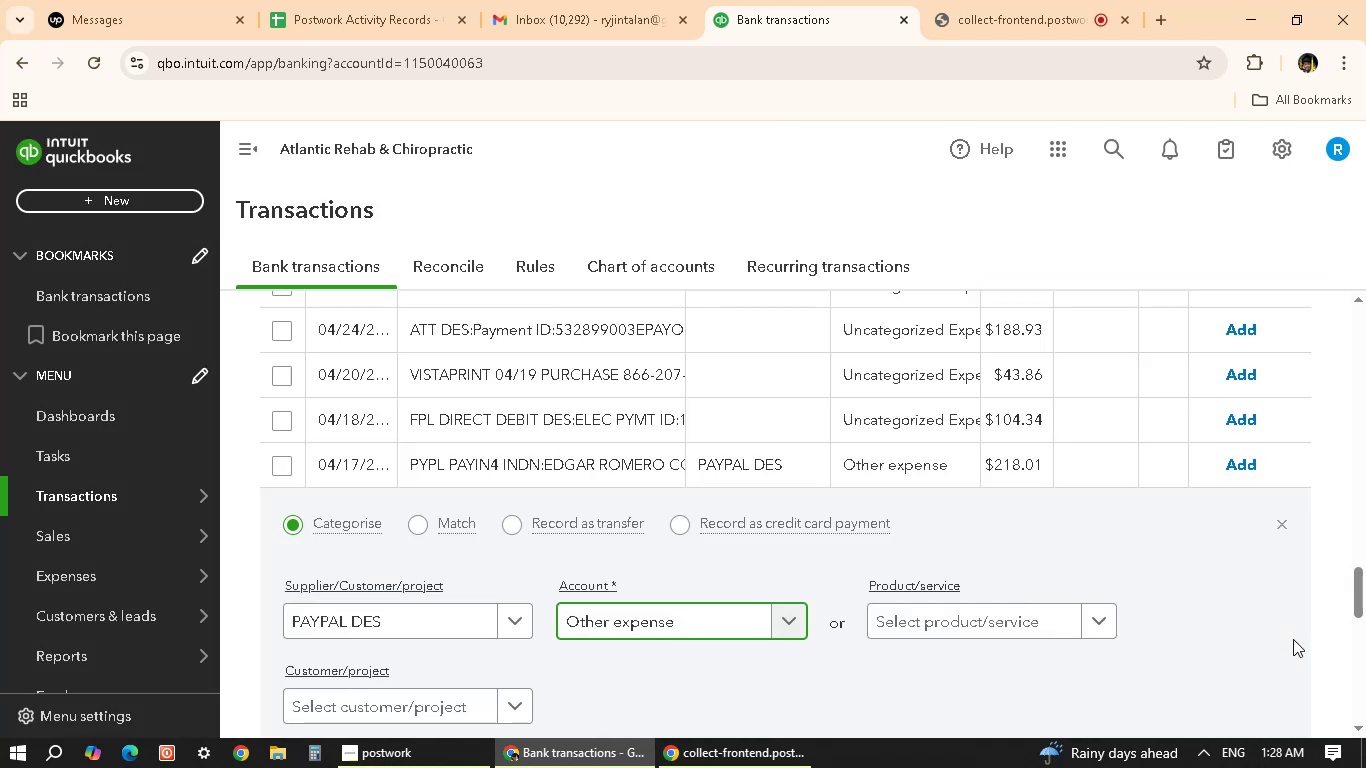 
scroll: coordinate [1097, 585], scroll_direction: down, amount: 3.0
 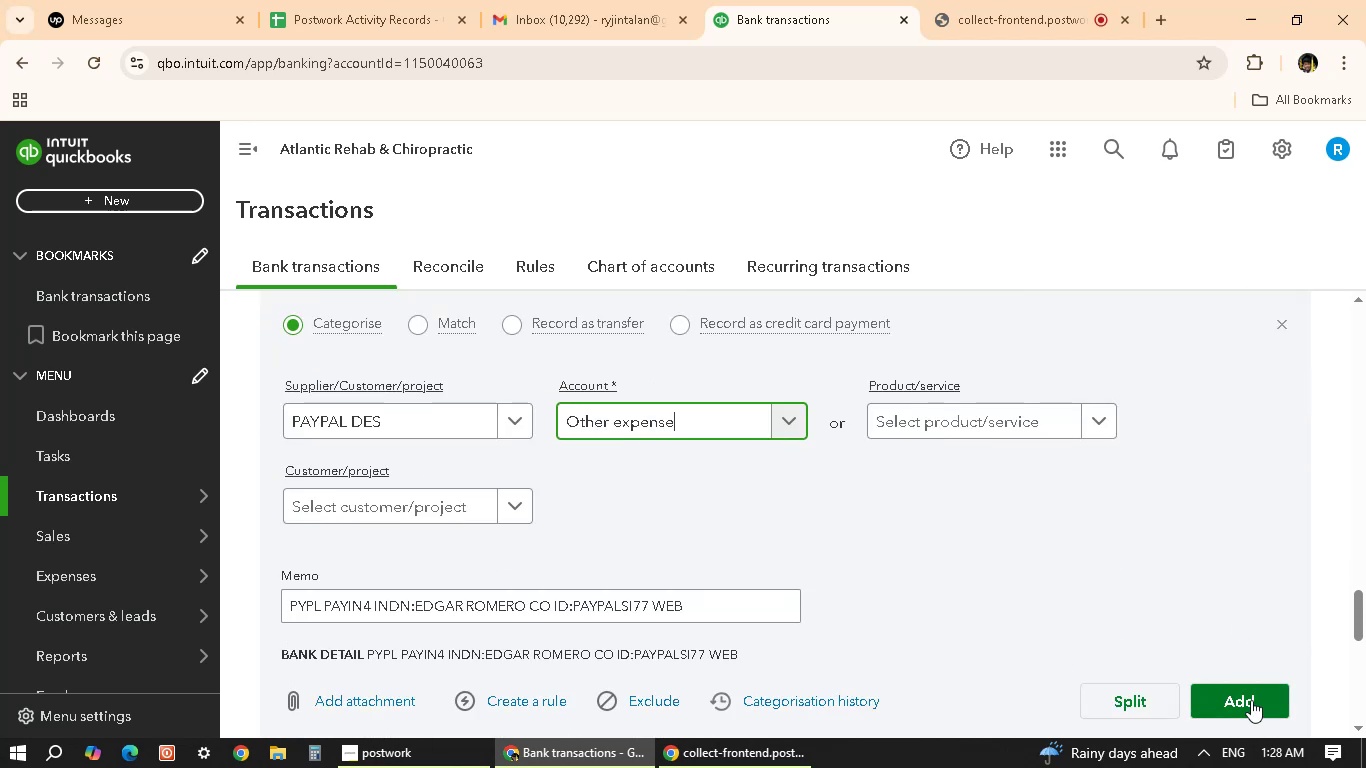 
left_click([1251, 700])
 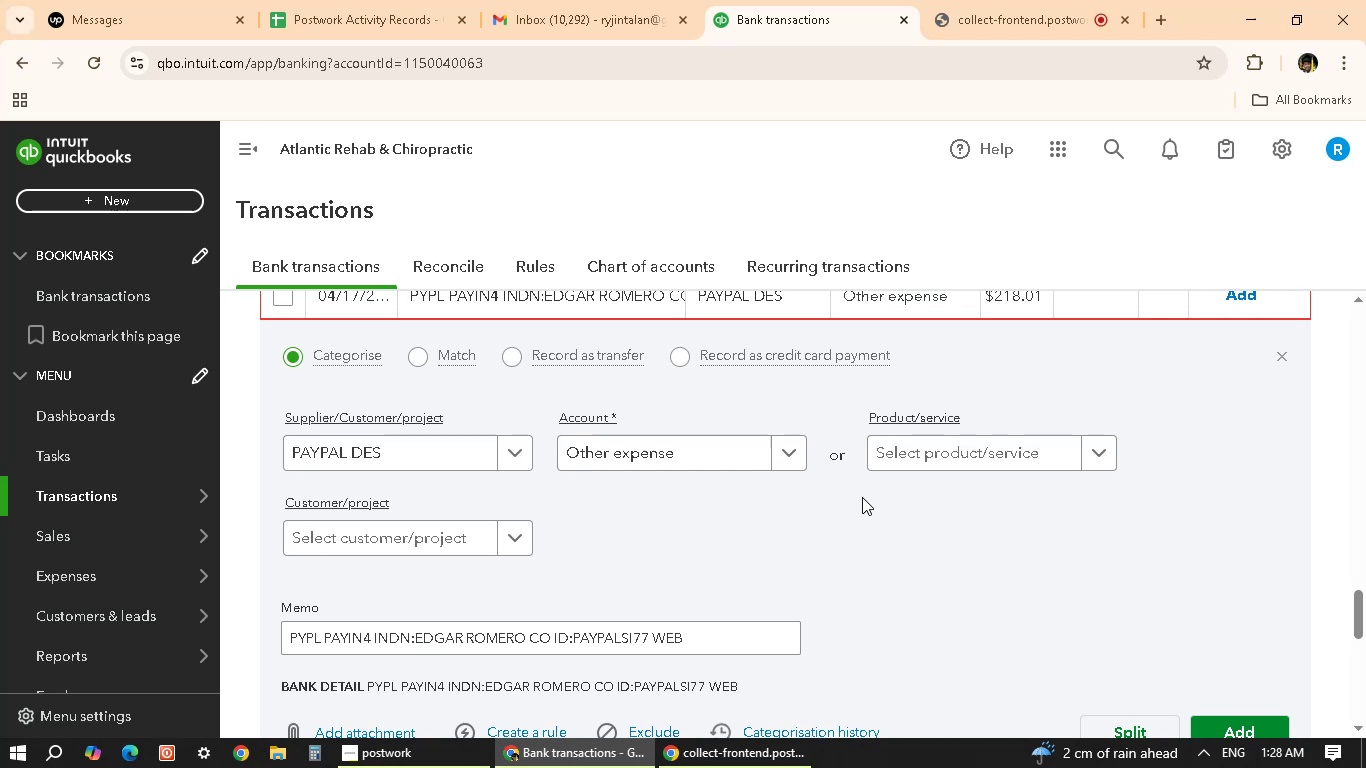 
wait(22.98)
 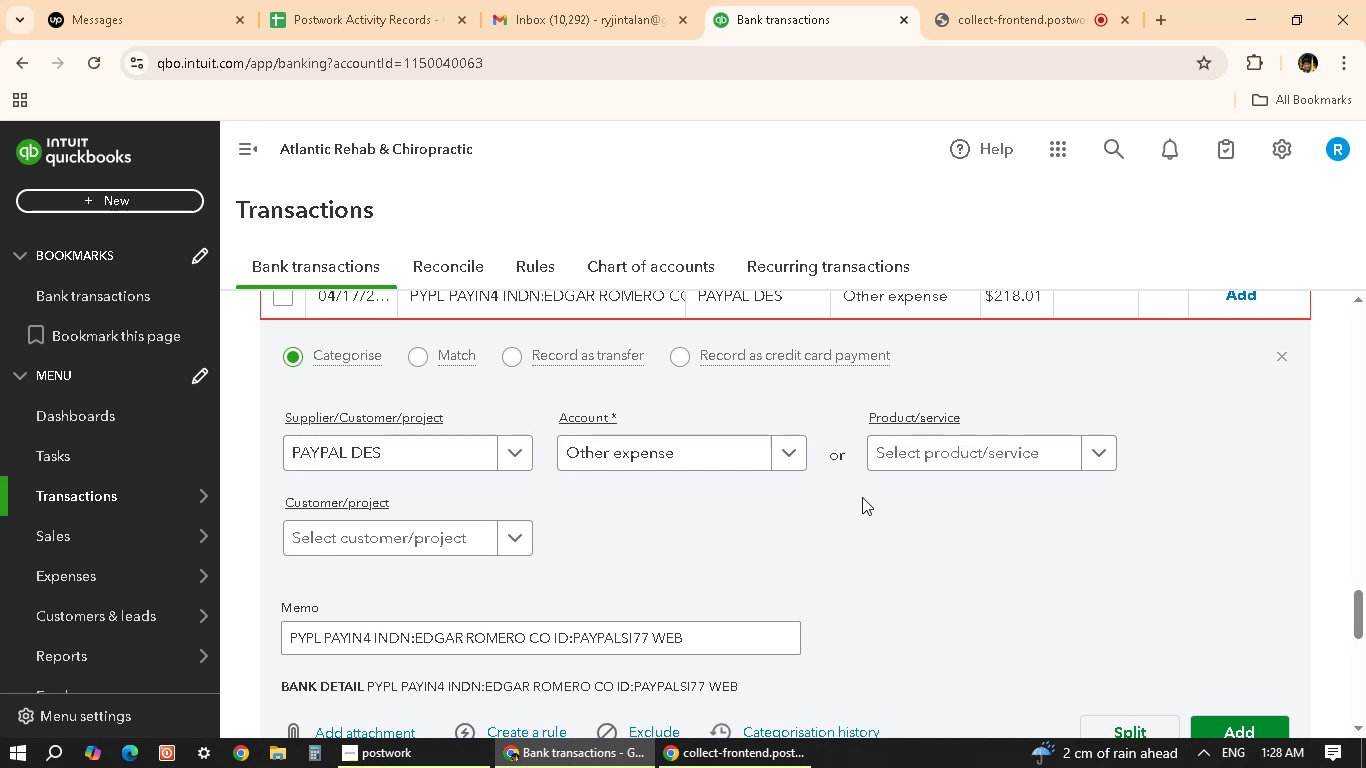 
scroll: coordinate [885, 559], scroll_direction: down, amount: 3.0
 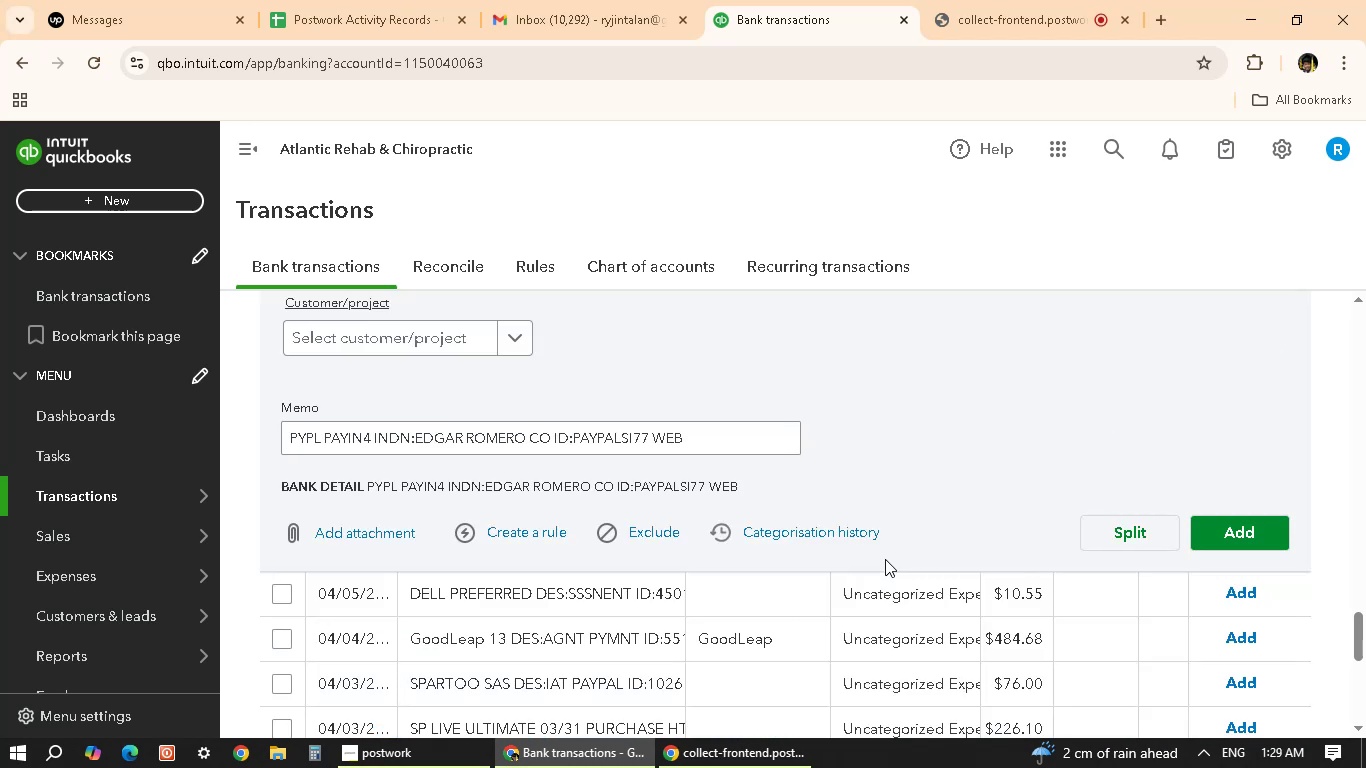 
scroll: coordinate [885, 559], scroll_direction: up, amount: 5.0
 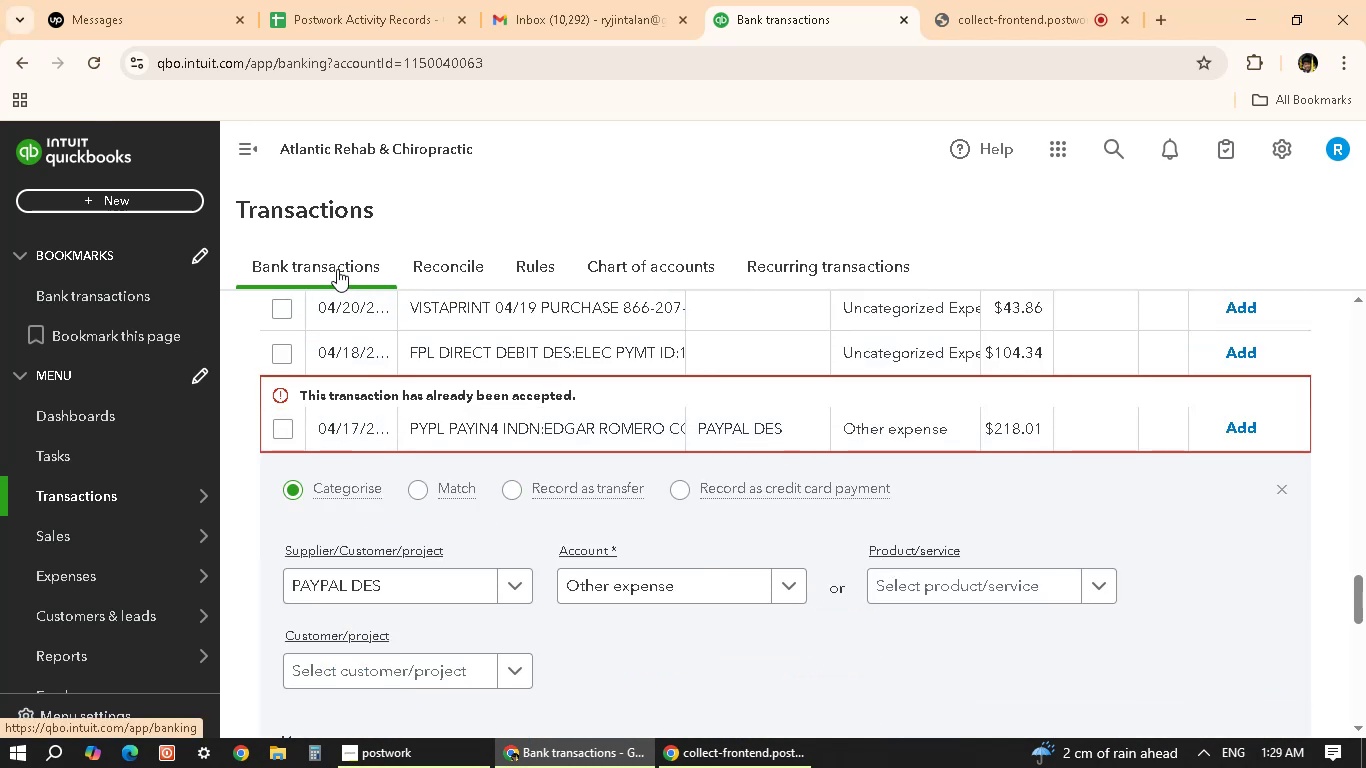 
left_click([312, 269])
 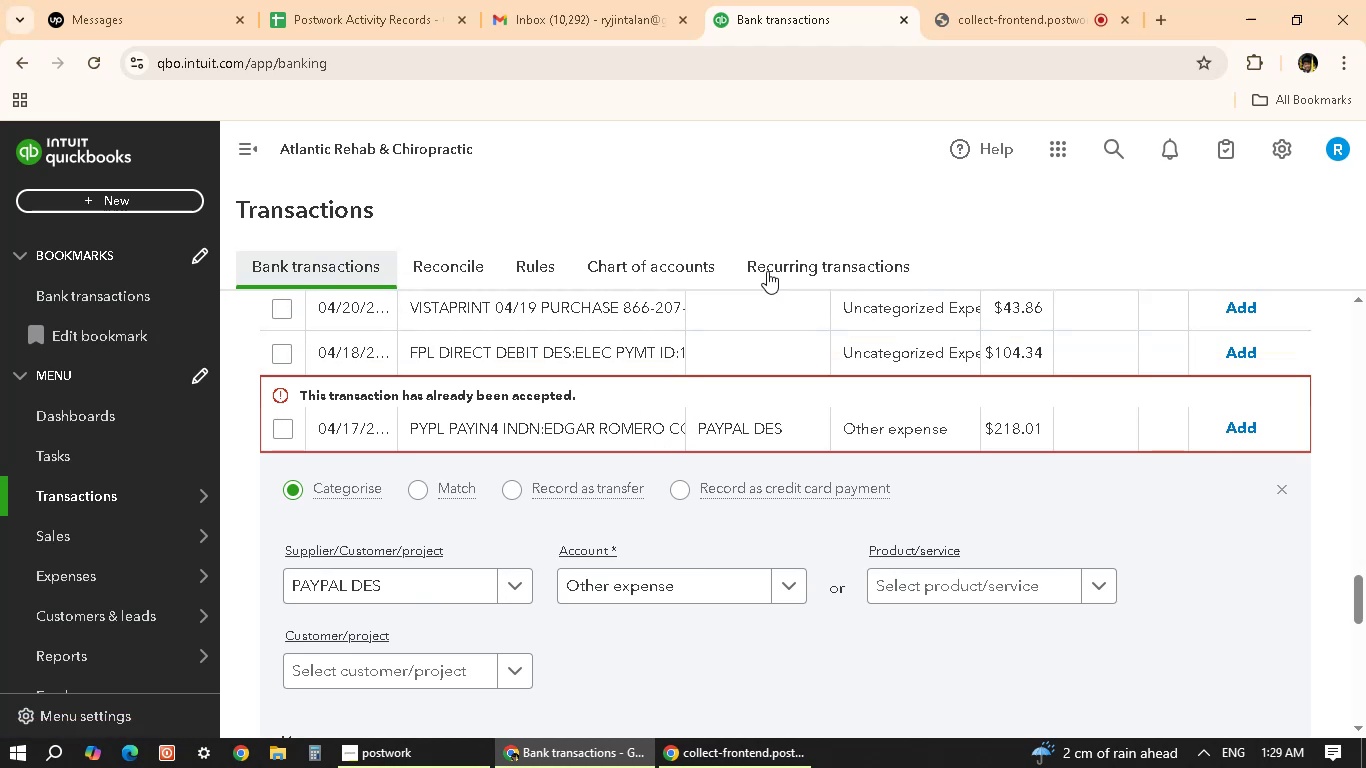 
wait(7.07)
 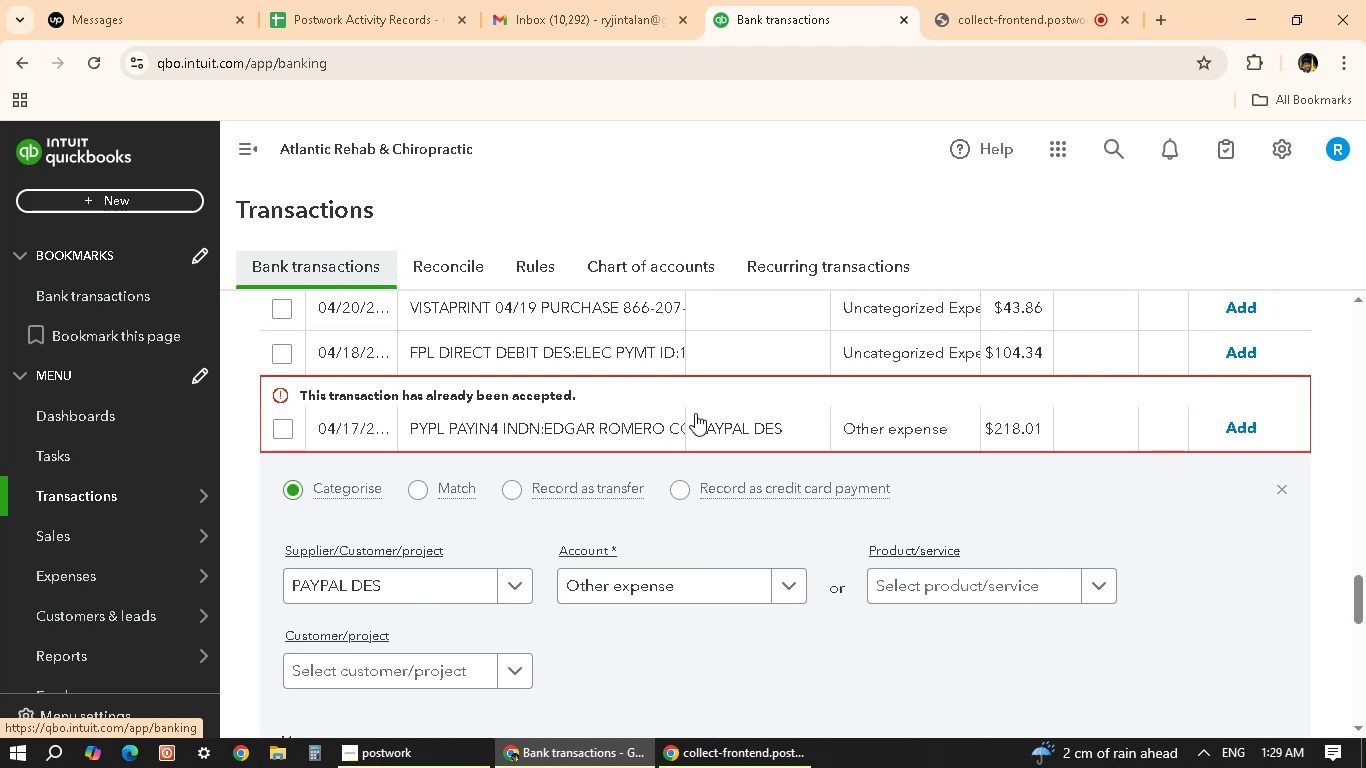 
scroll: coordinate [379, 377], scroll_direction: up, amount: 51.0
 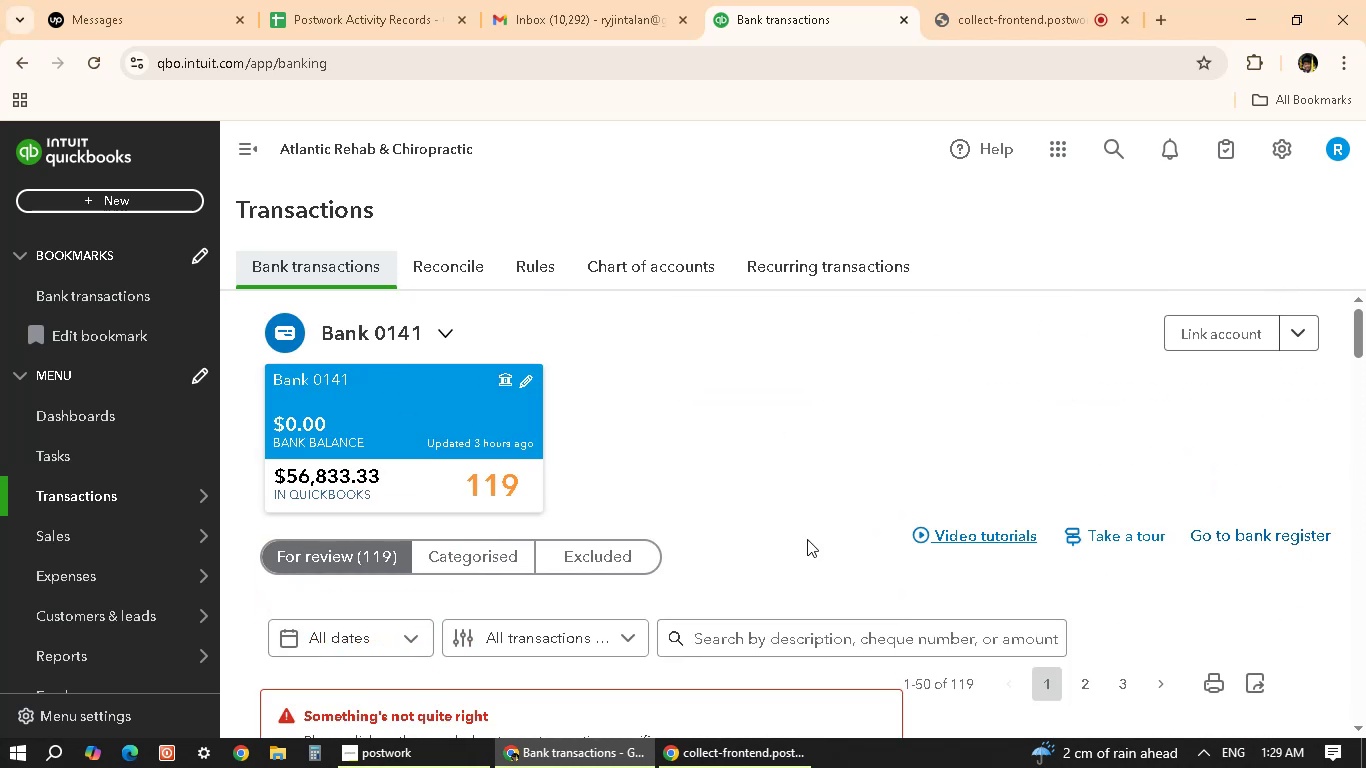 
scroll: coordinate [776, 550], scroll_direction: down, amount: 4.0
 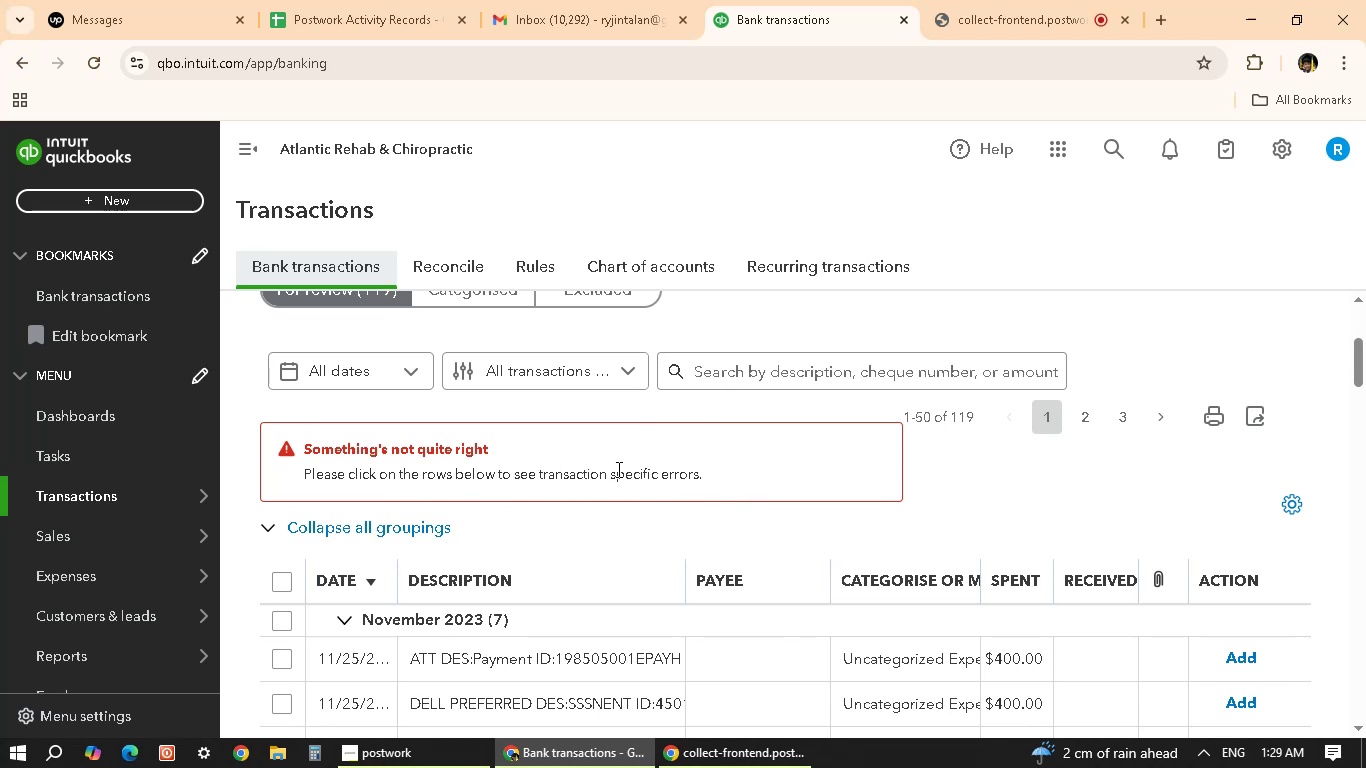 
wait(10.12)
 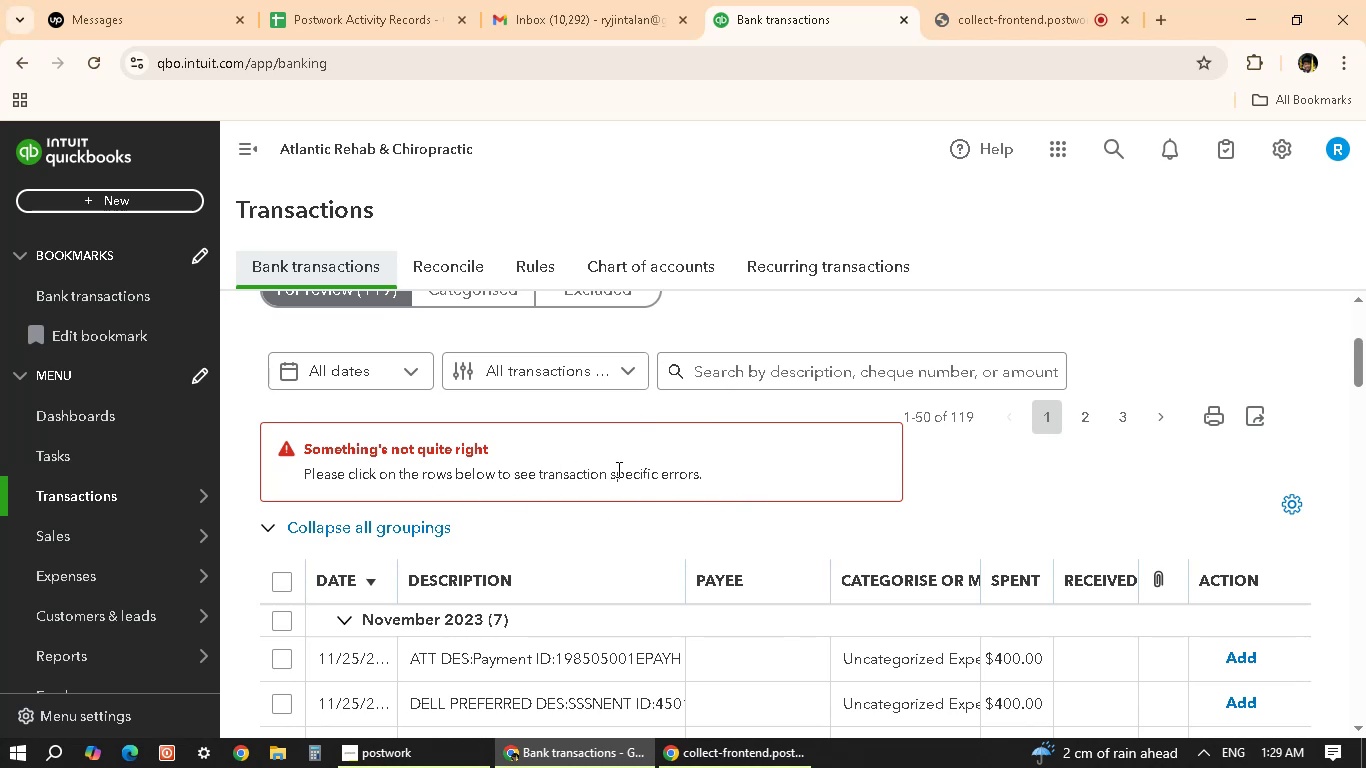 
left_click([1283, 507])
 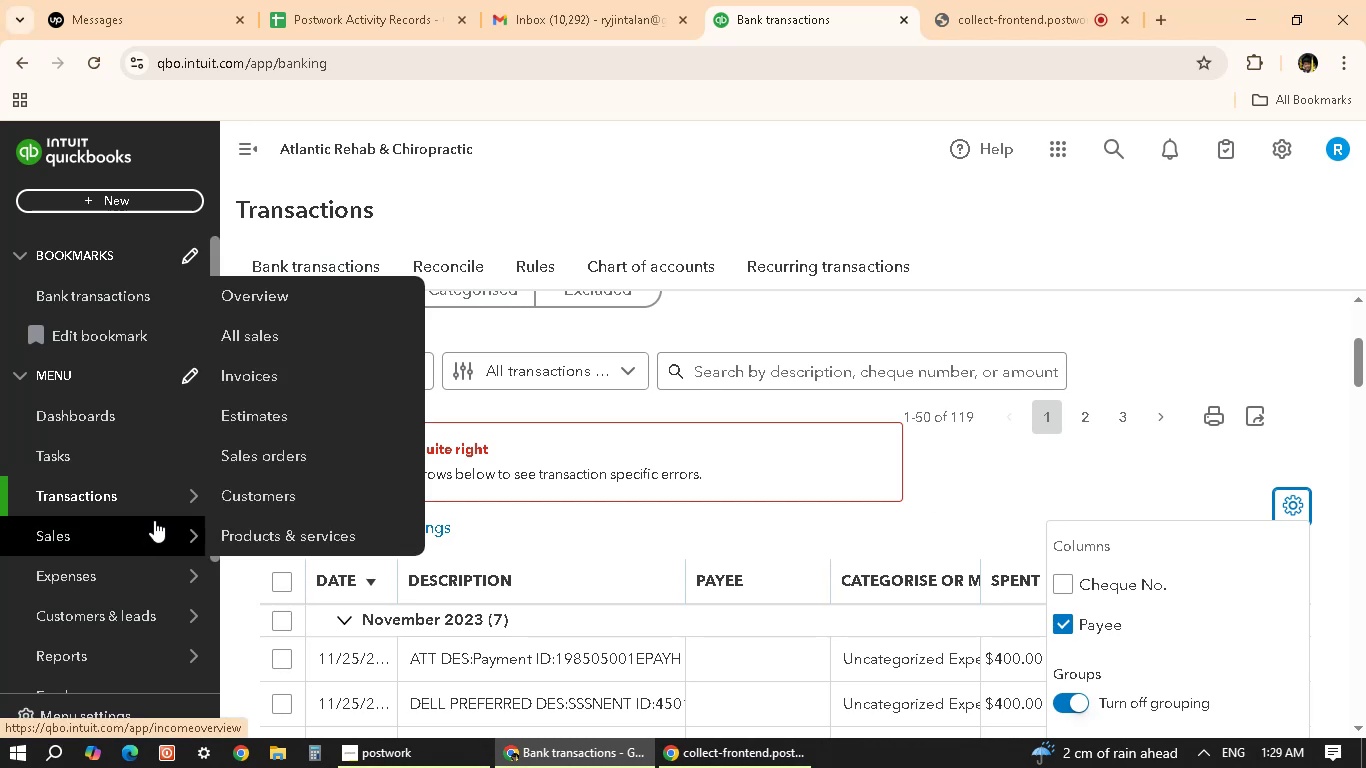 
wait(6.66)
 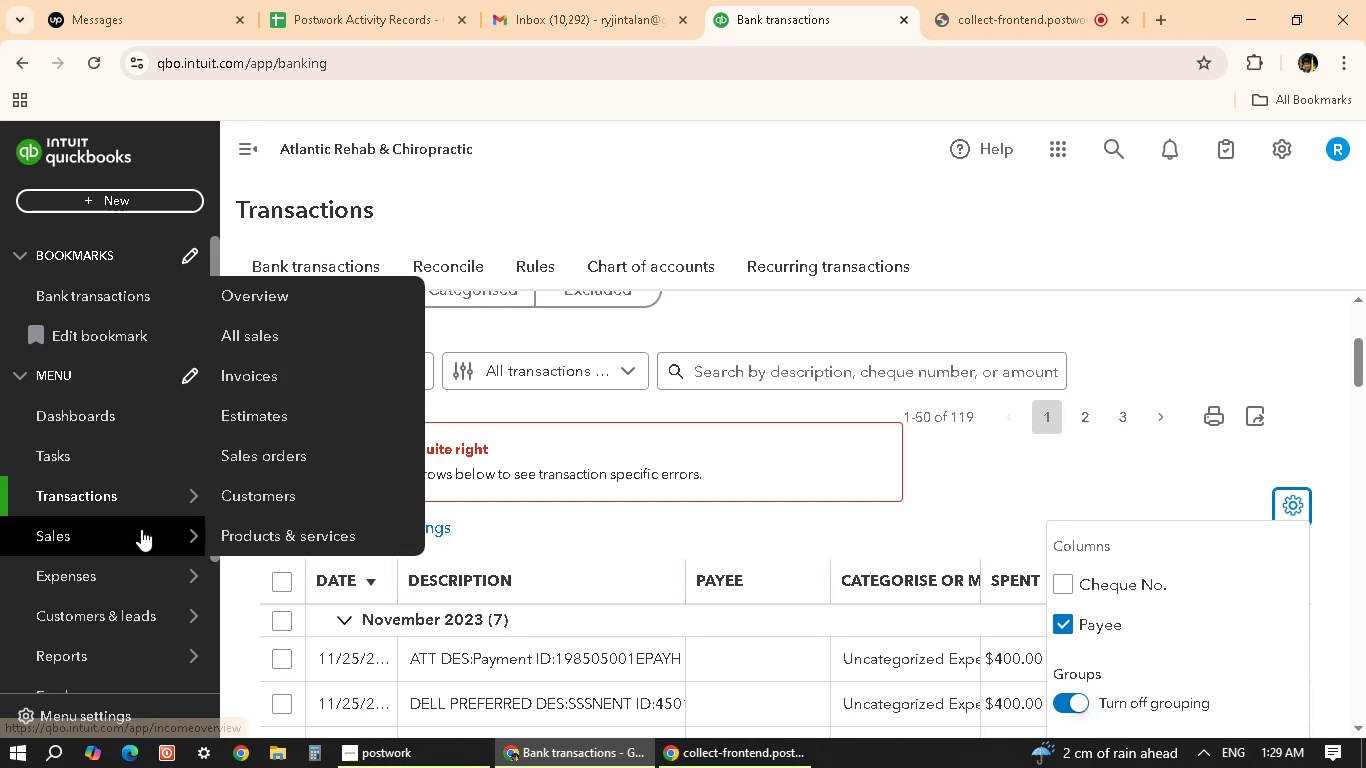 
scroll: coordinate [155, 518], scroll_direction: down, amount: 1.0
 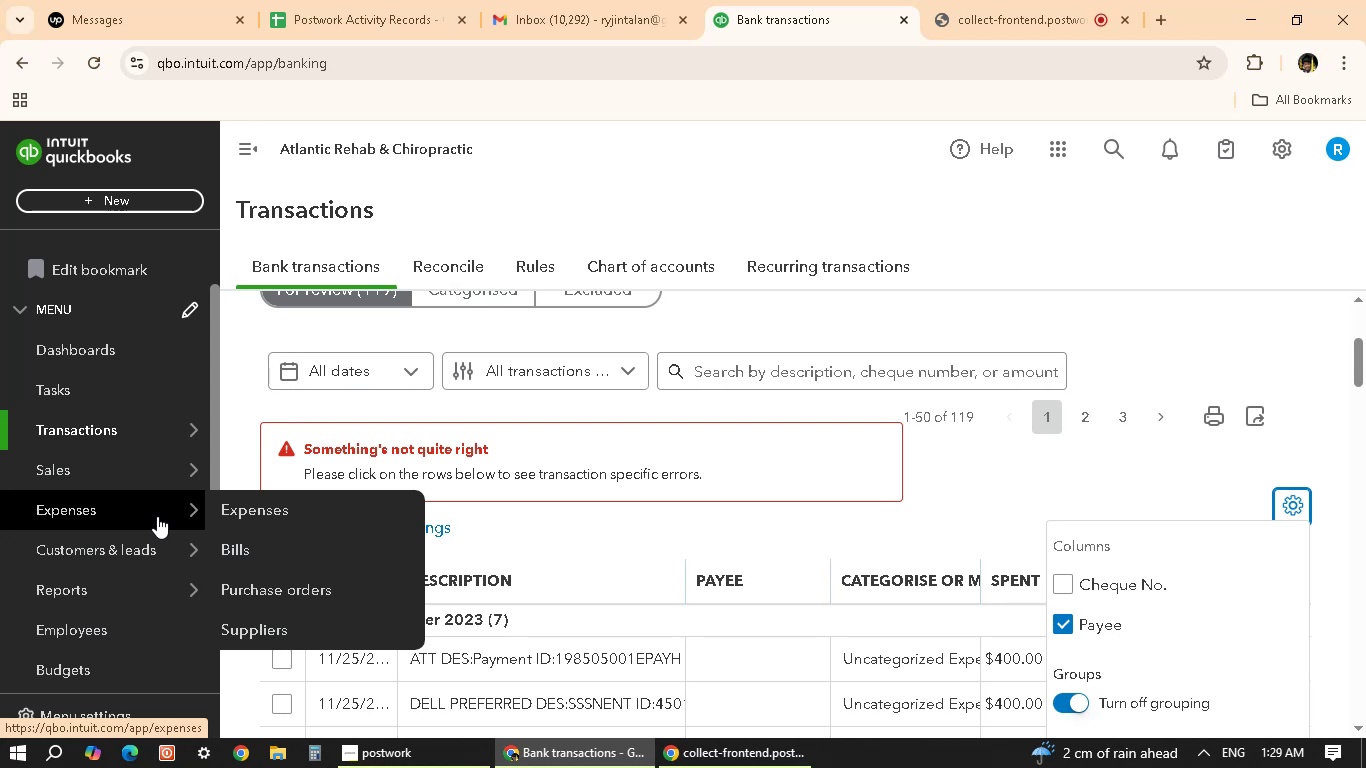 
wait(13.83)
 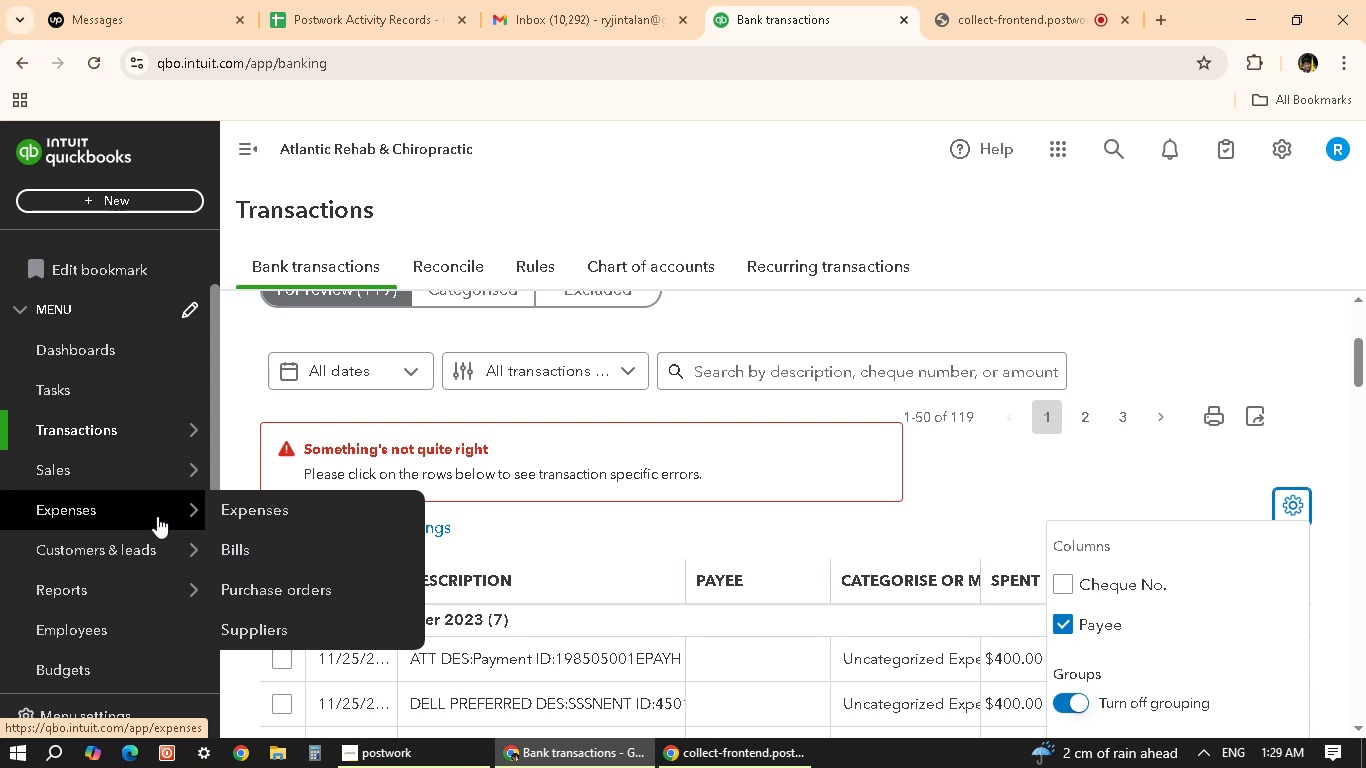 
left_click([983, 508])
 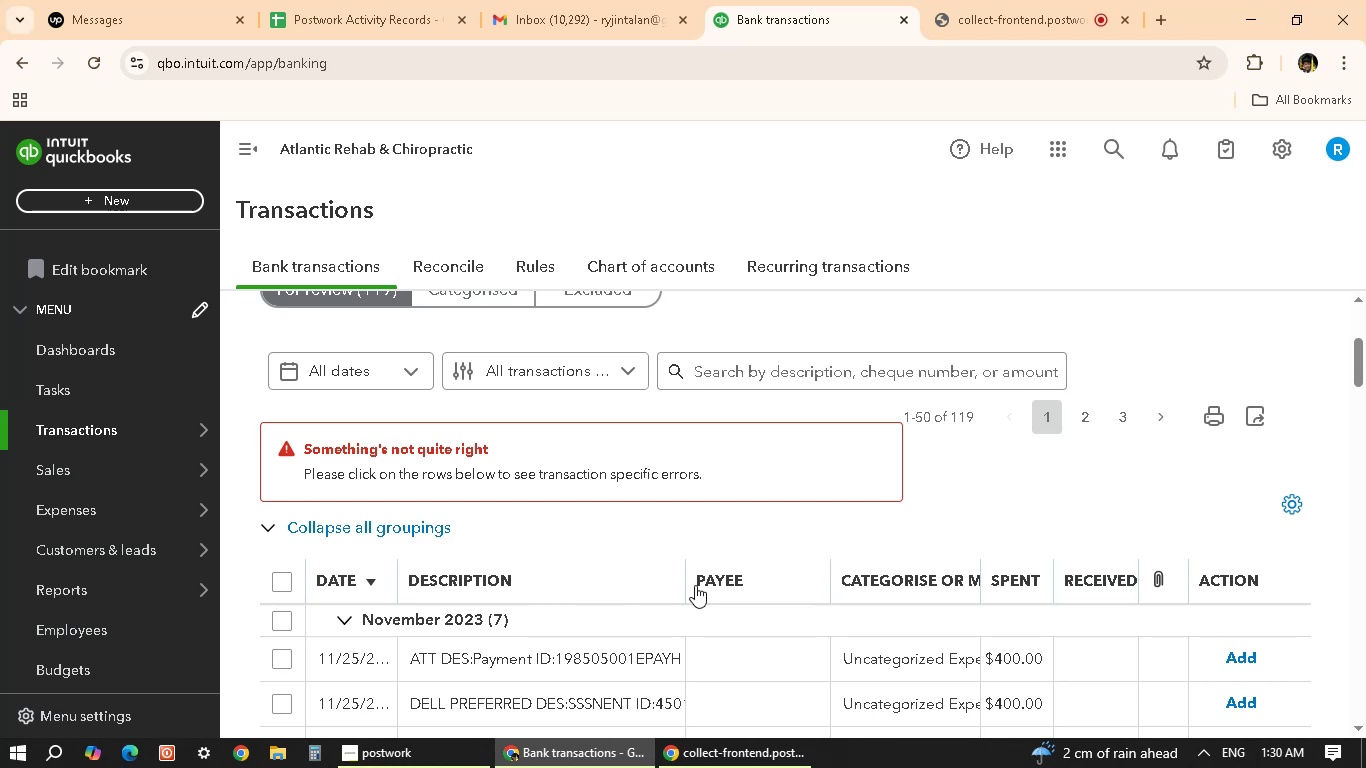 
scroll: coordinate [801, 652], scroll_direction: down, amount: 2.0
 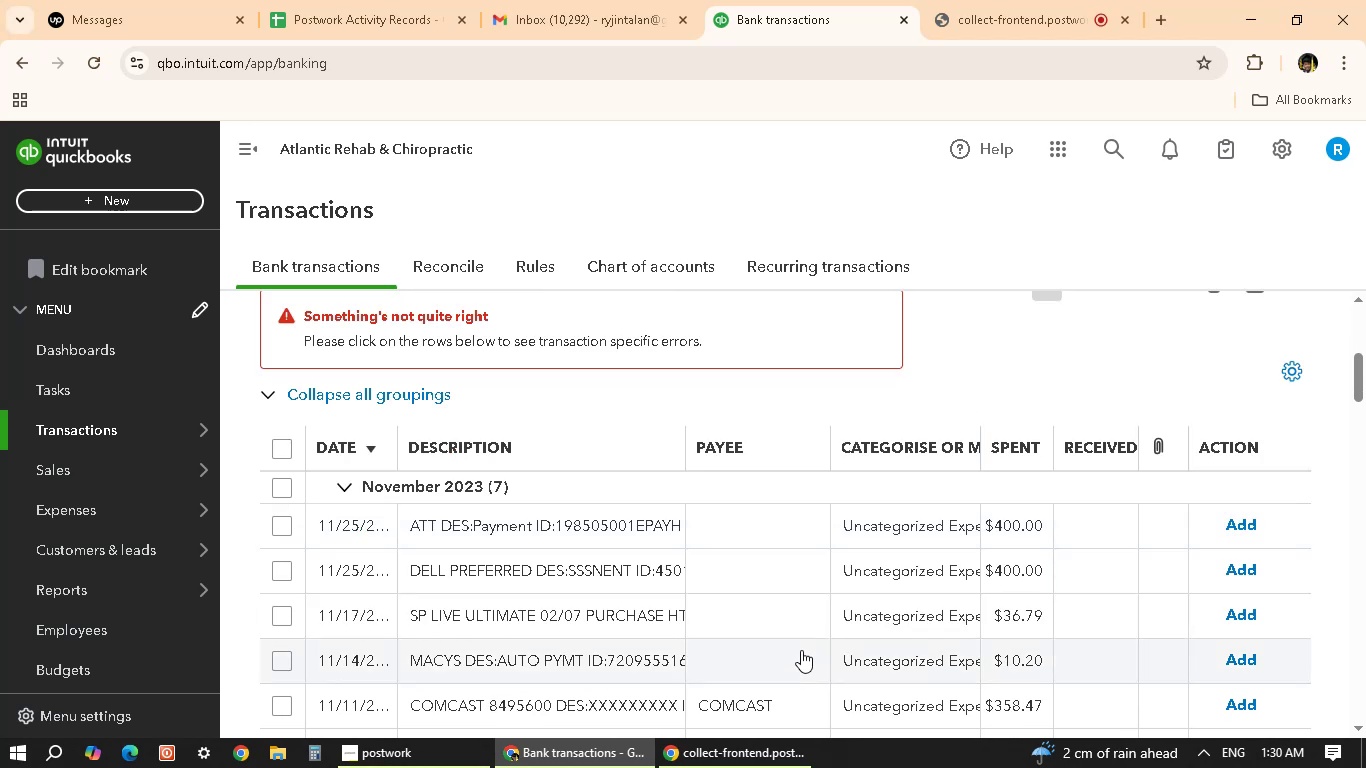 
scroll: coordinate [801, 648], scroll_direction: up, amount: 4.0
 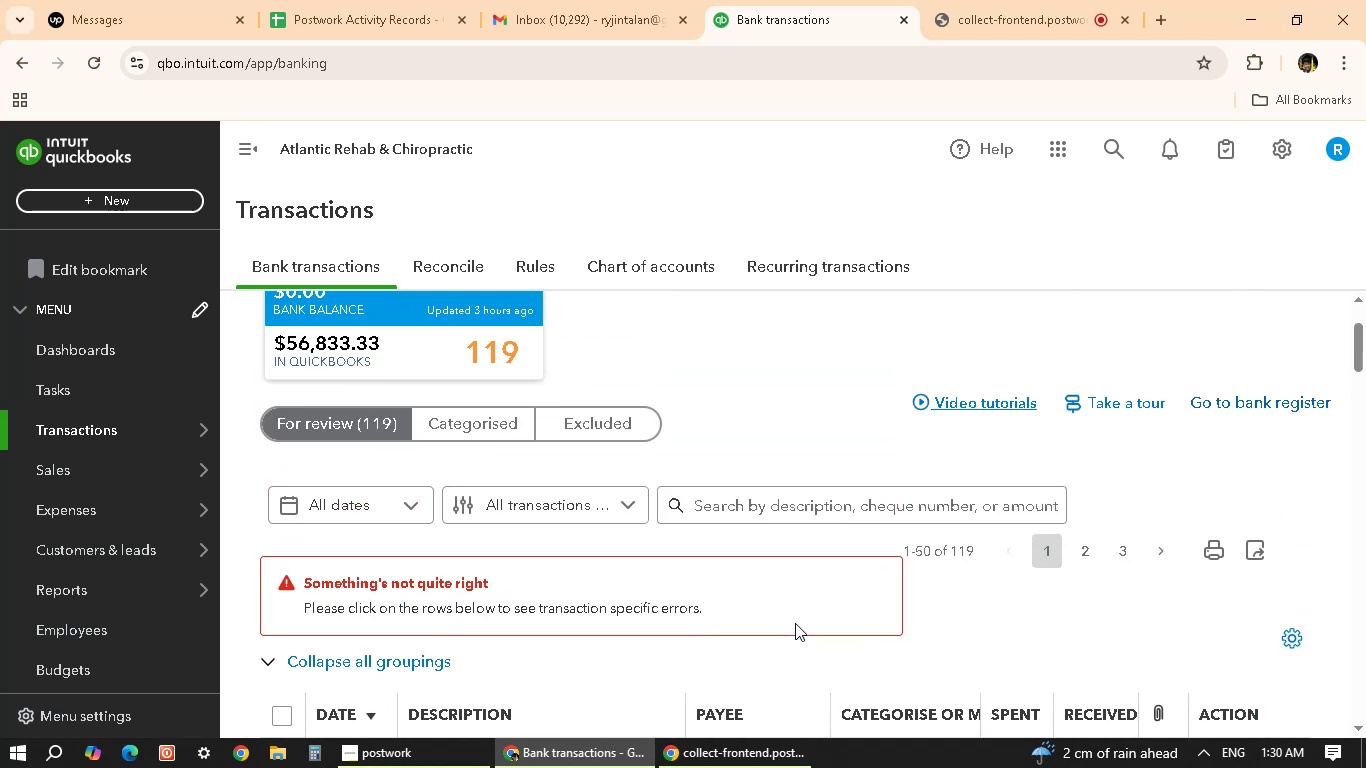 
scroll: coordinate [793, 600], scroll_direction: down, amount: 3.0
 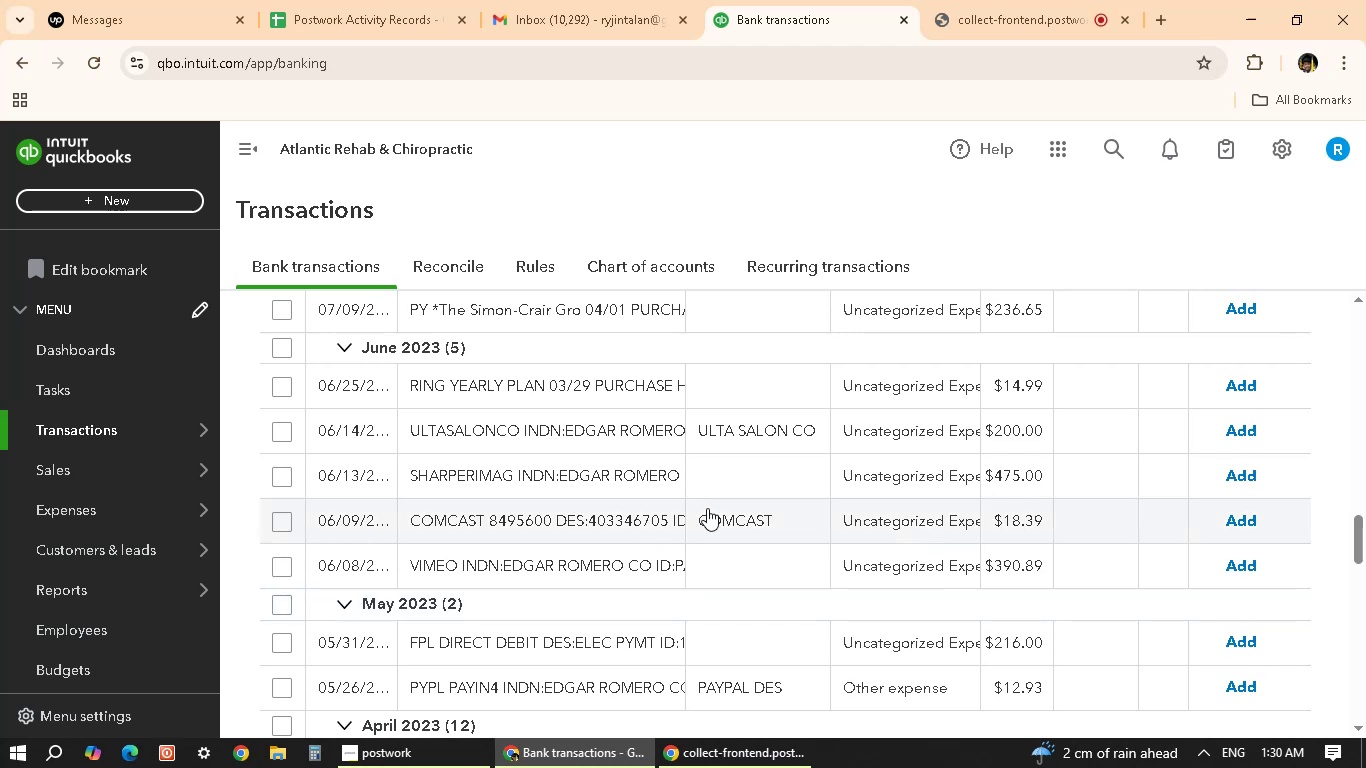 
left_click([843, 519])
 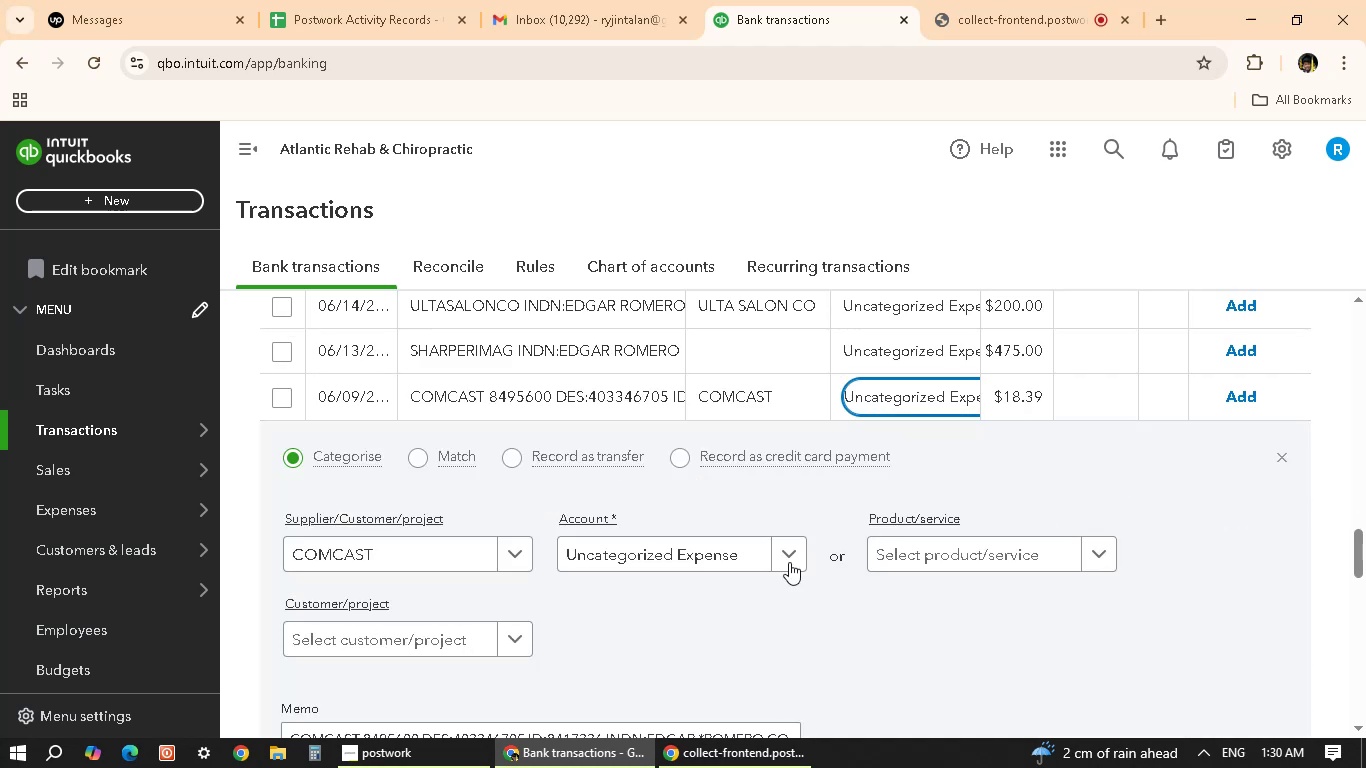 
left_click([740, 550])
 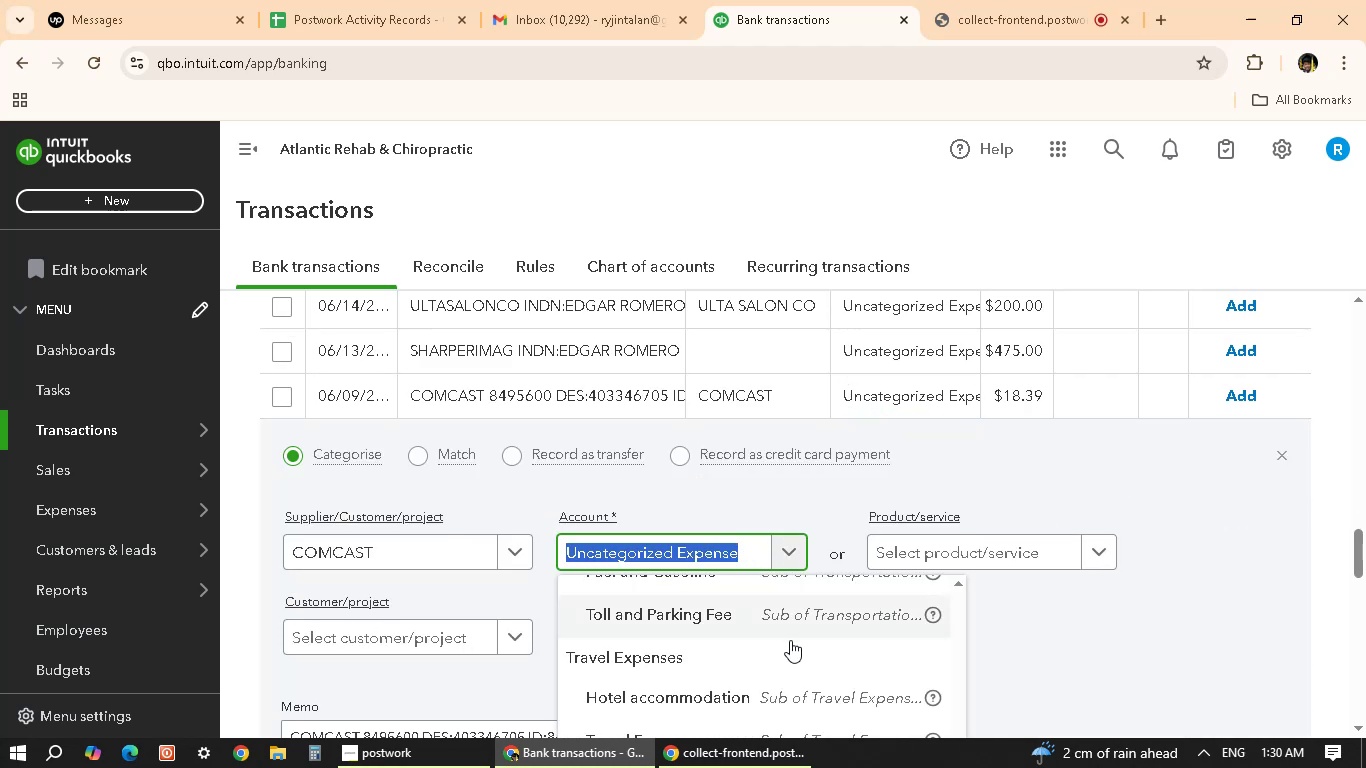 
scroll: coordinate [804, 633], scroll_direction: down, amount: 5.0
 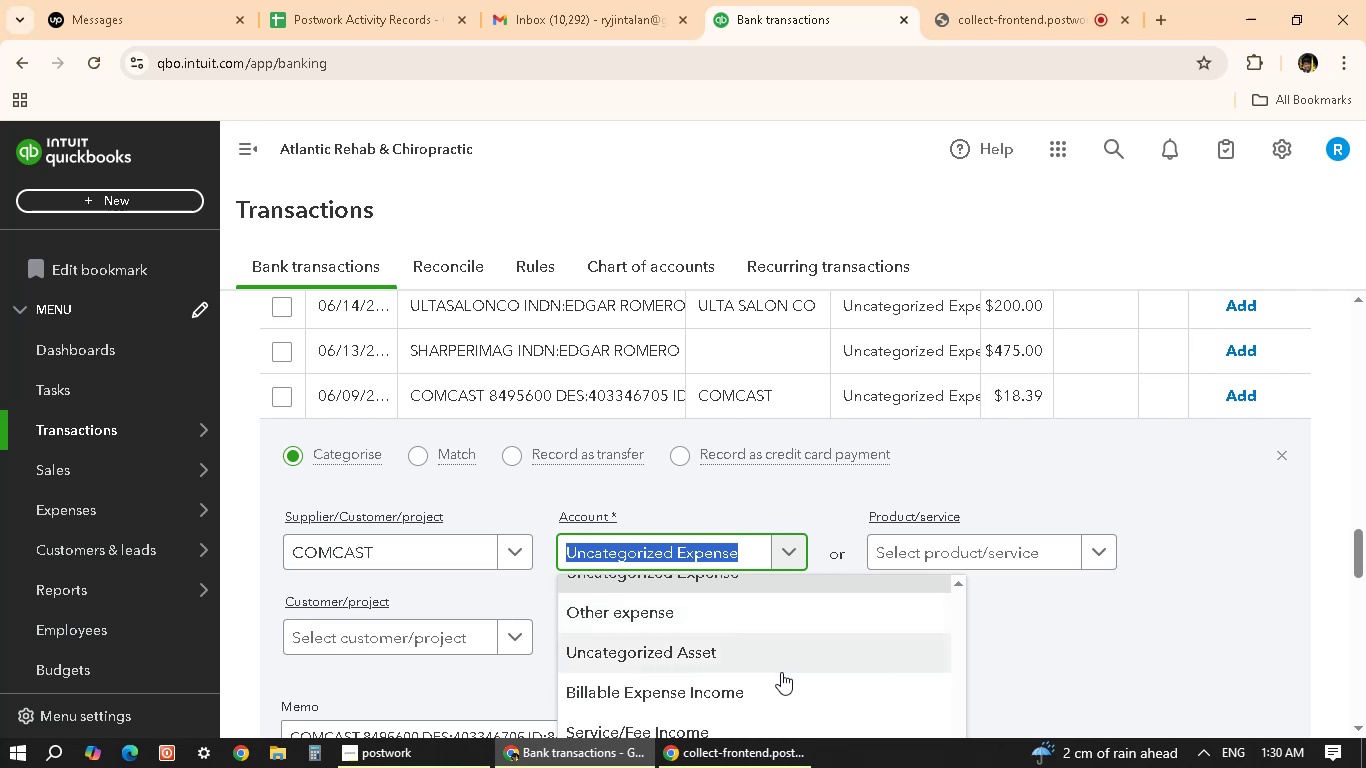 
scroll: coordinate [792, 617], scroll_direction: up, amount: 6.0
 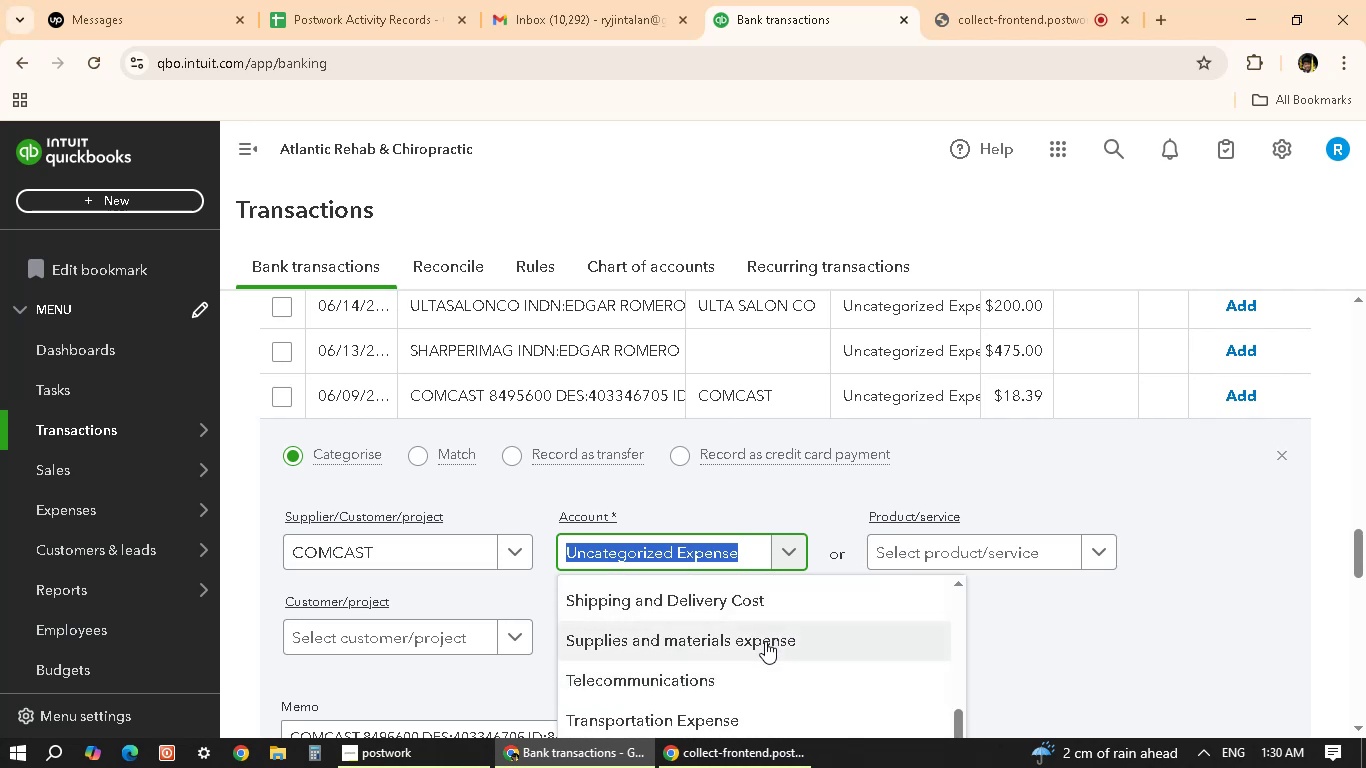 
left_click([765, 641])
 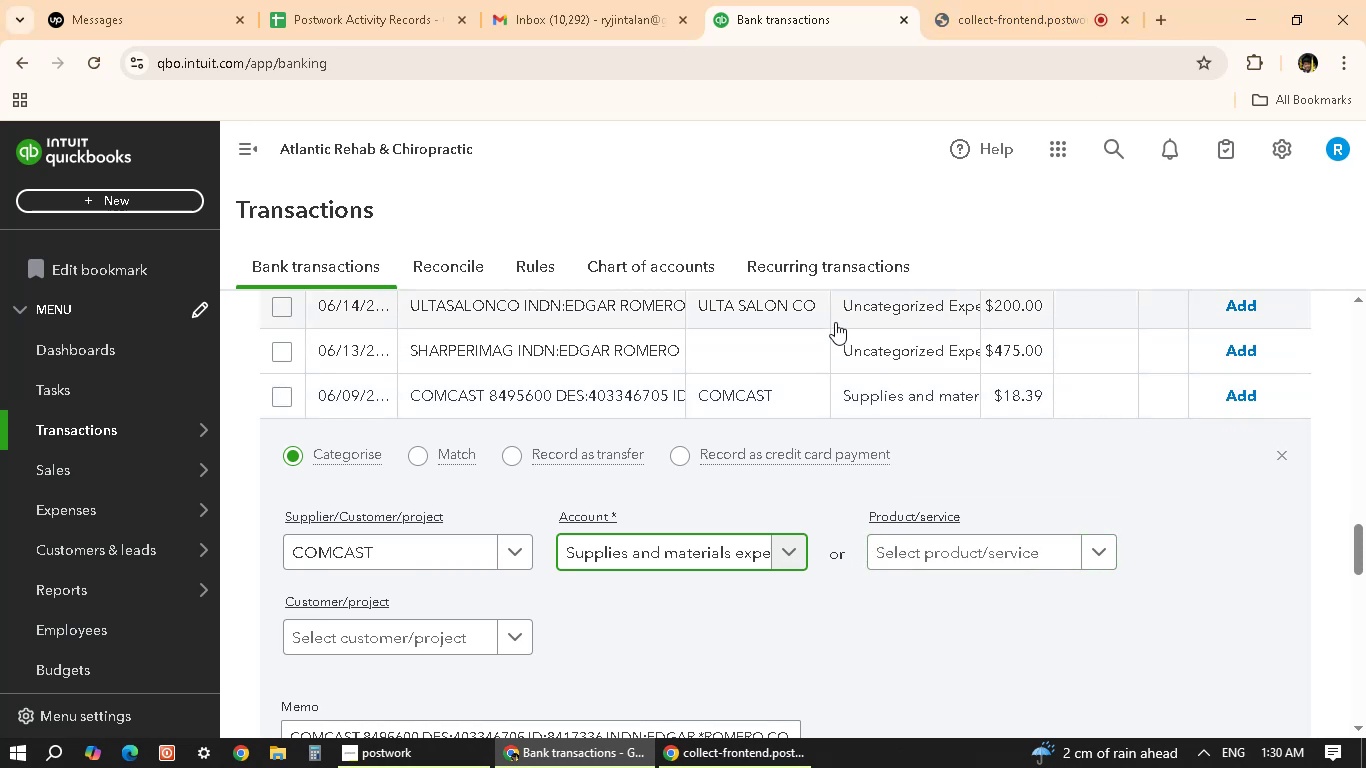 
wait(36.67)
 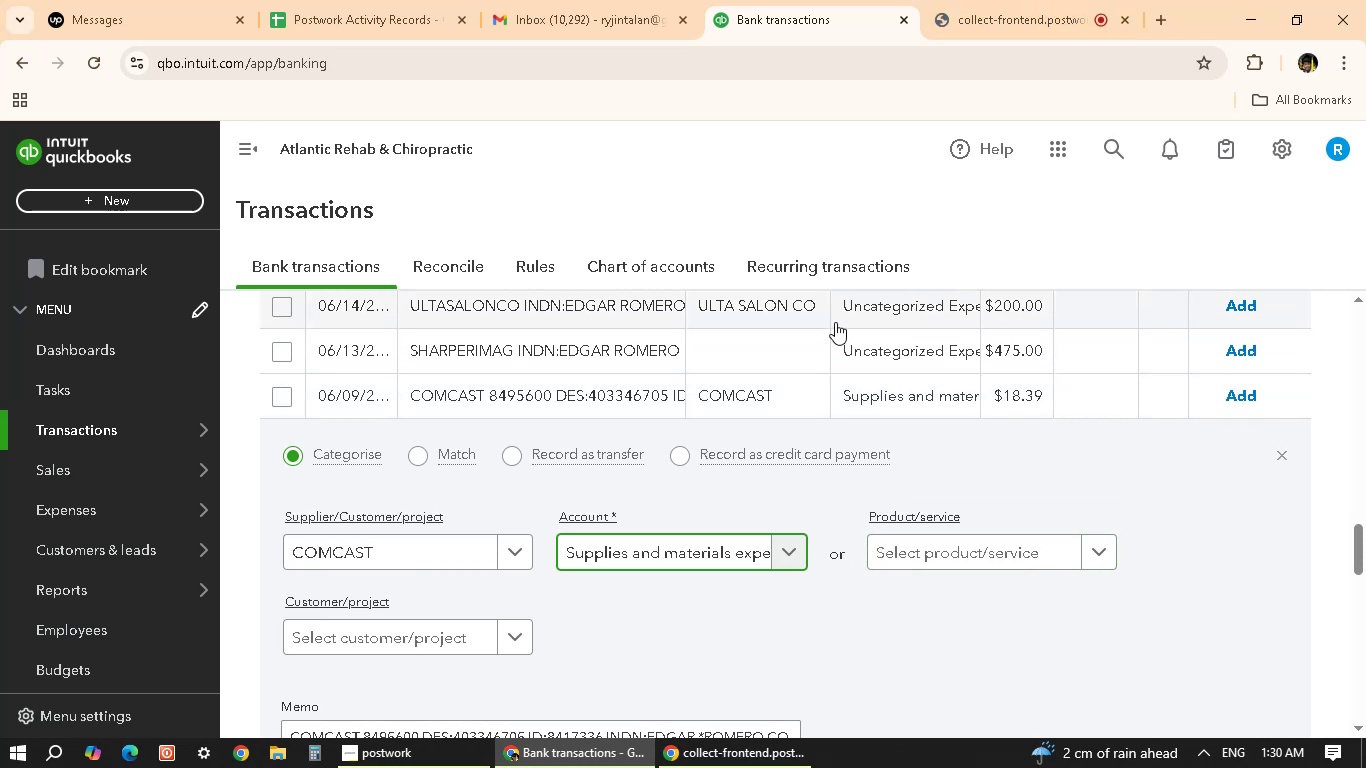 
scroll: coordinate [1010, 605], scroll_direction: down, amount: 5.0
 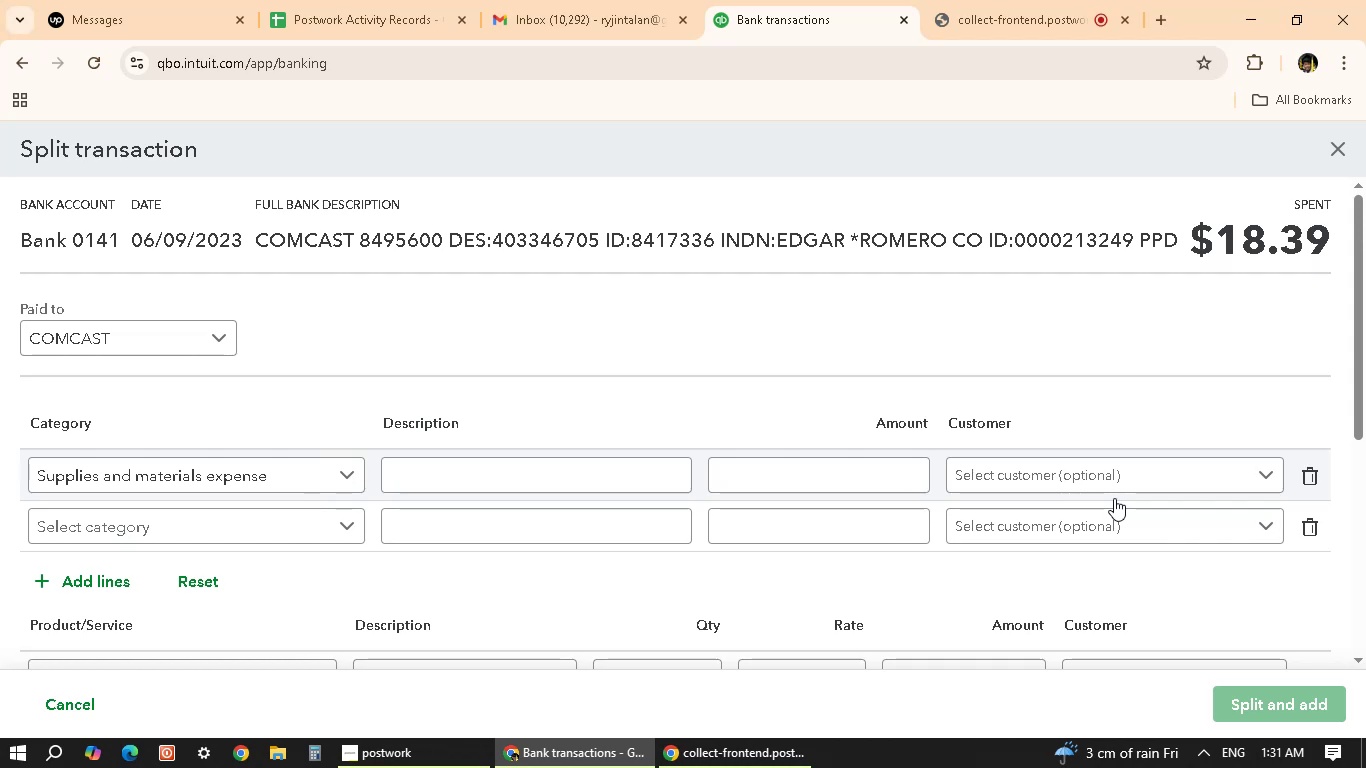 
wait(52.08)
 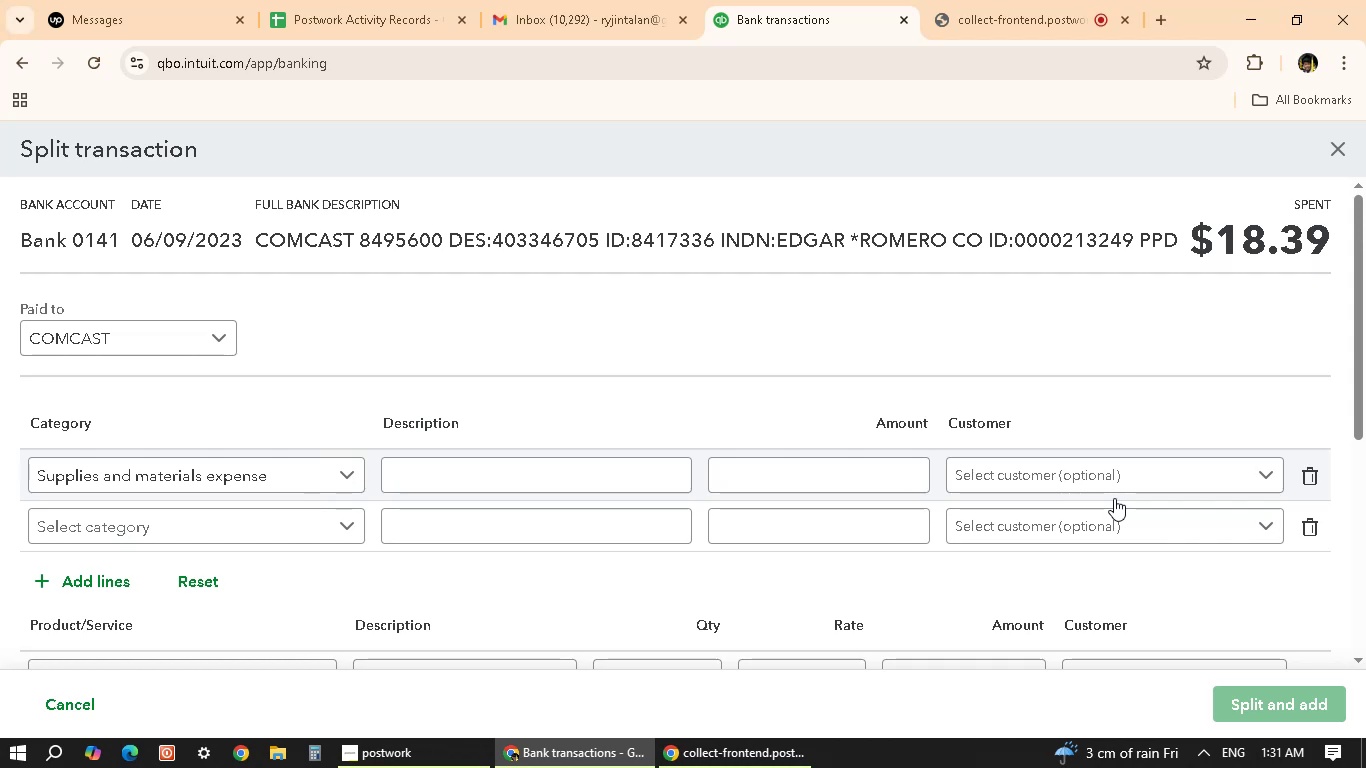 
scroll: coordinate [633, 492], scroll_direction: down, amount: 6.0
 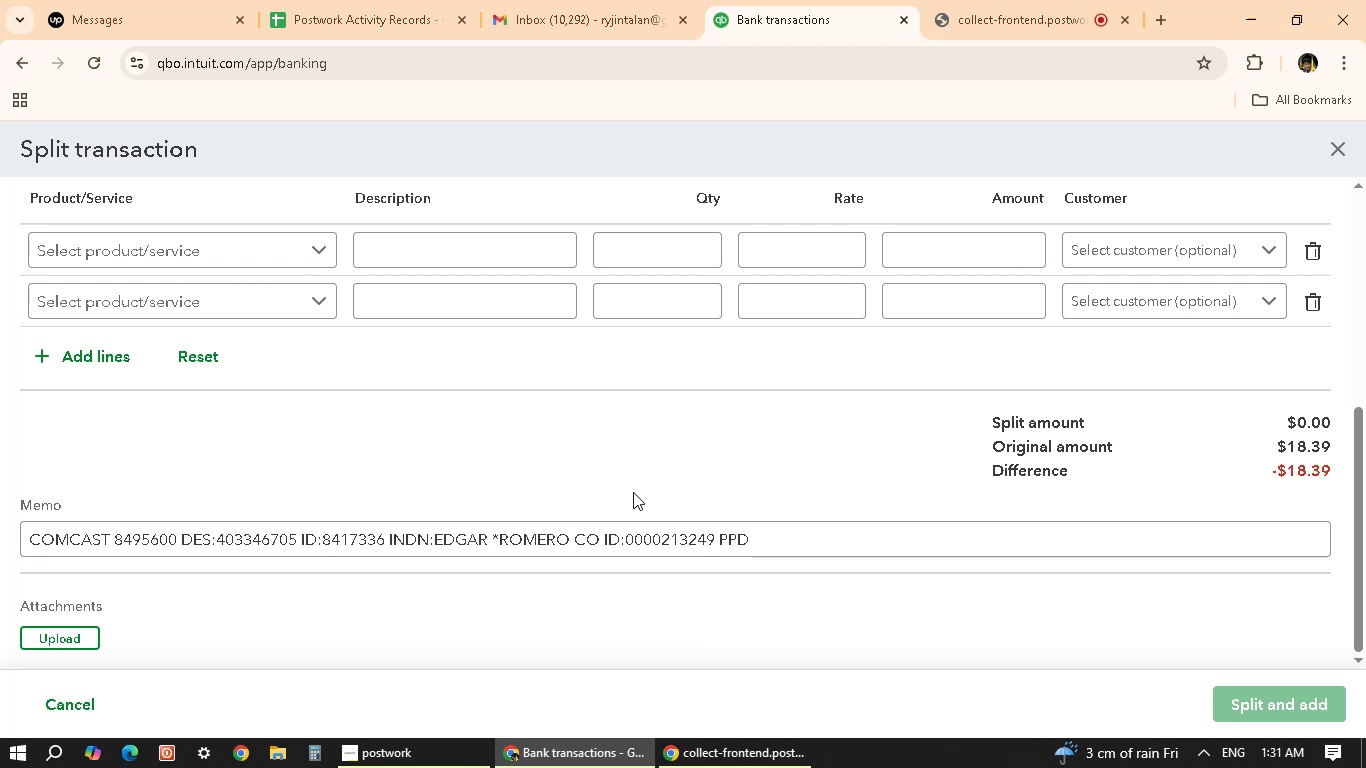 
scroll: coordinate [633, 492], scroll_direction: up, amount: 6.0
 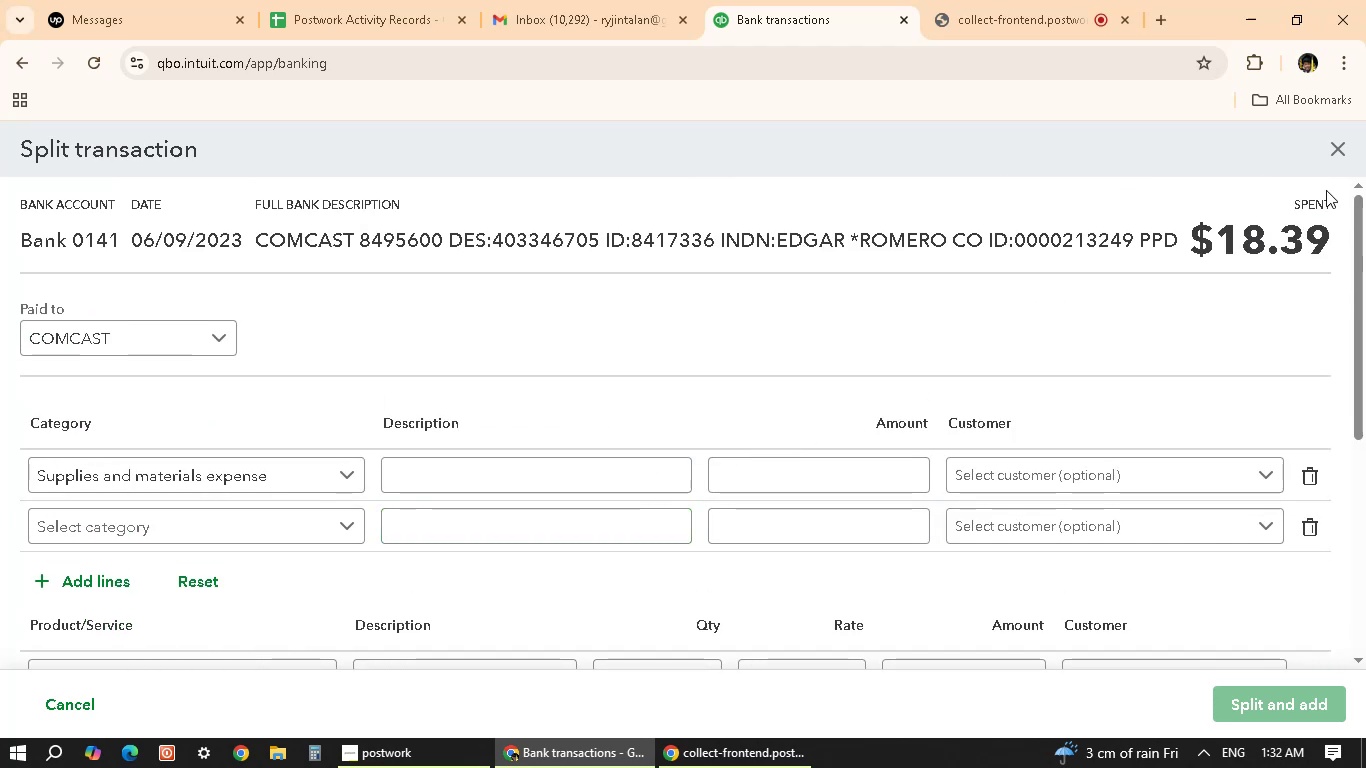 
left_click([1333, 153])
 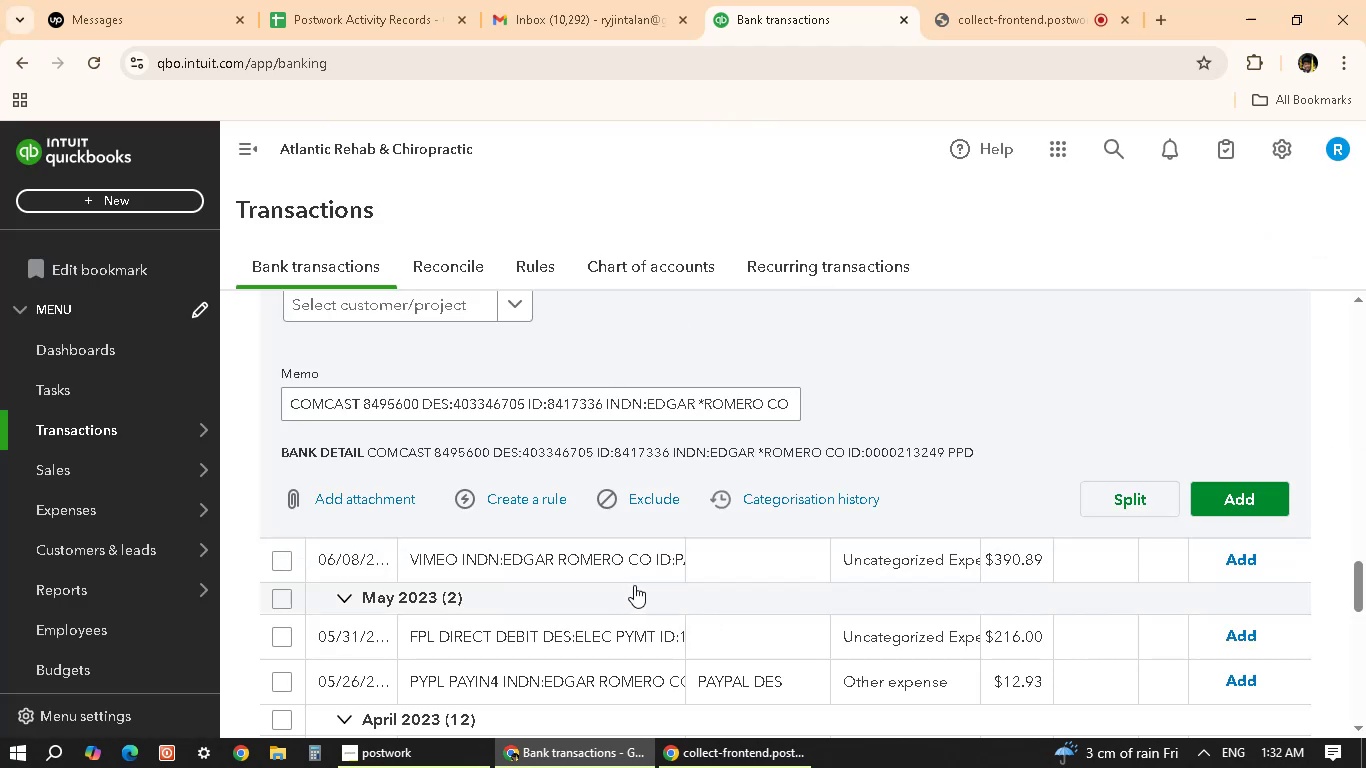 
scroll: coordinate [1089, 583], scroll_direction: up, amount: 1.0
 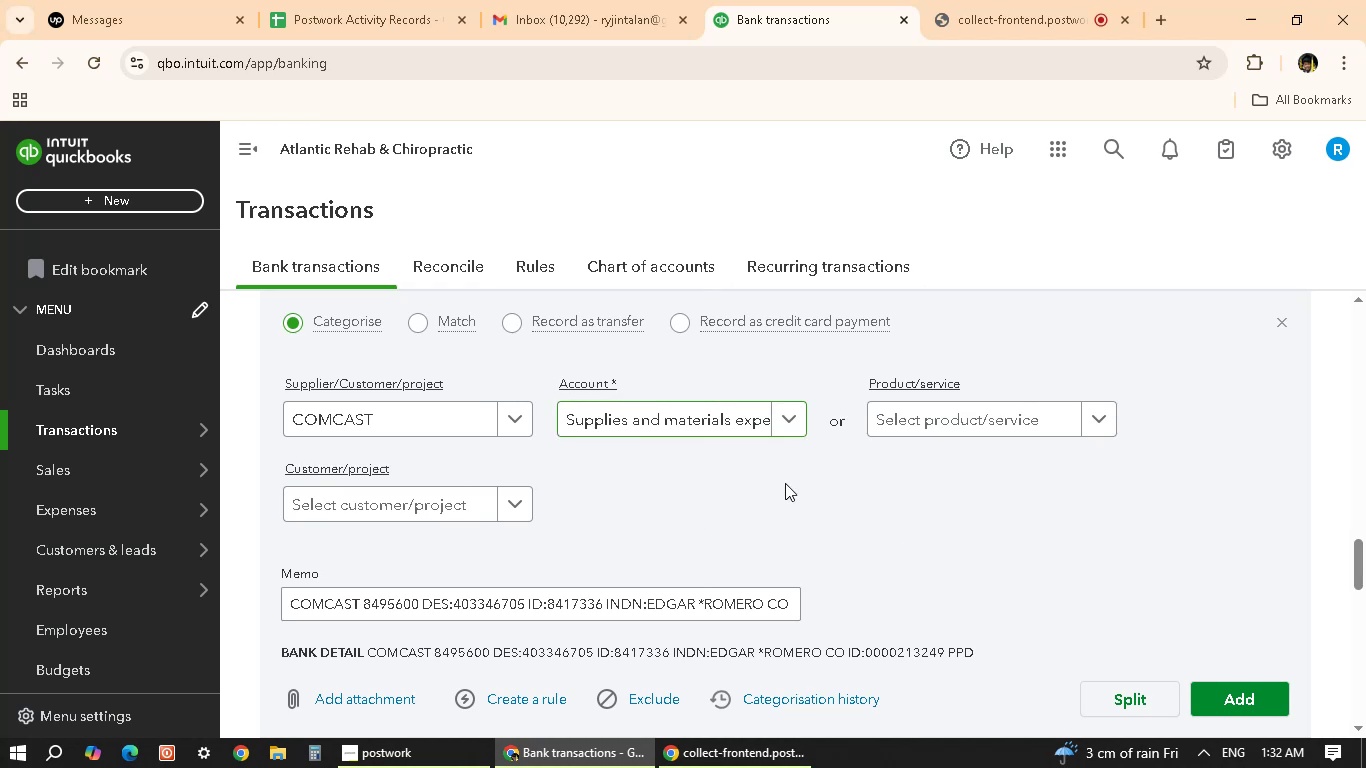 
wait(5.07)
 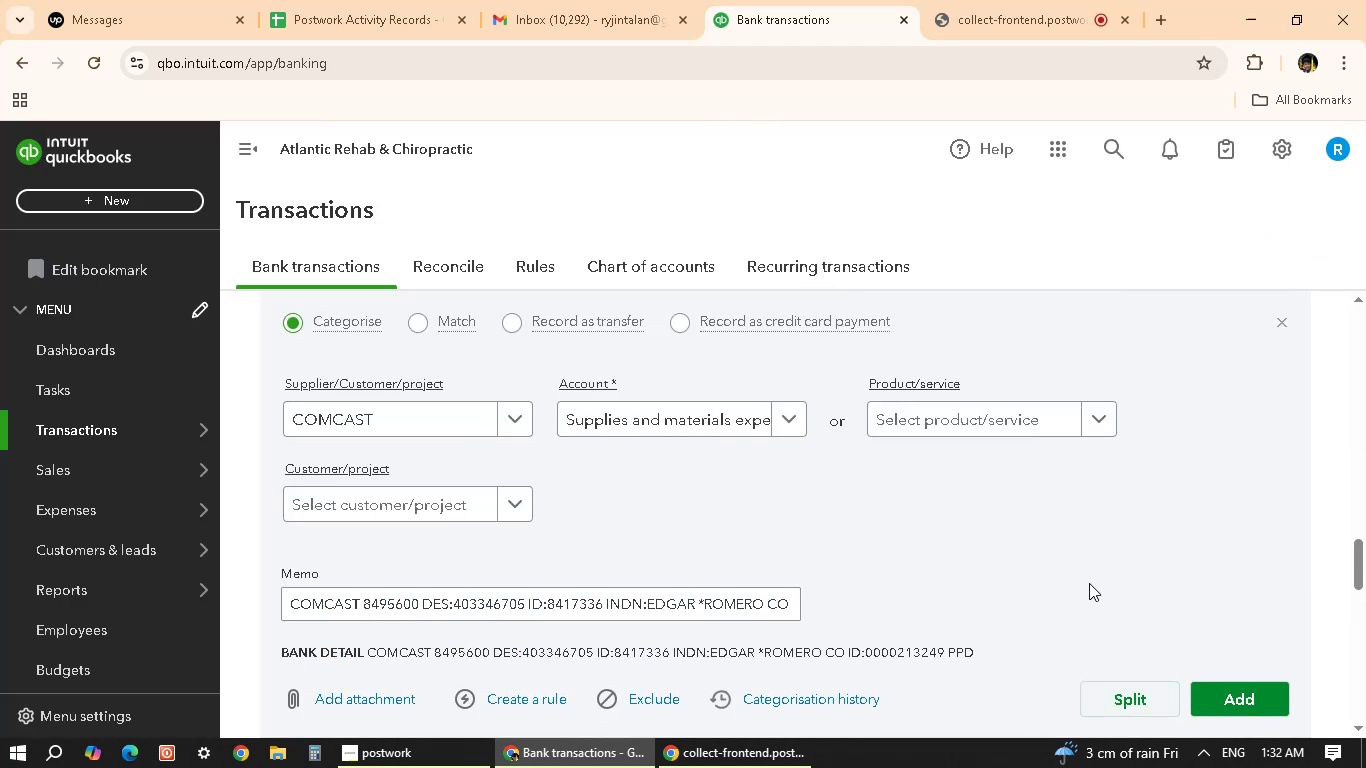 
scroll: coordinate [593, 565], scroll_direction: down, amount: 1.0
 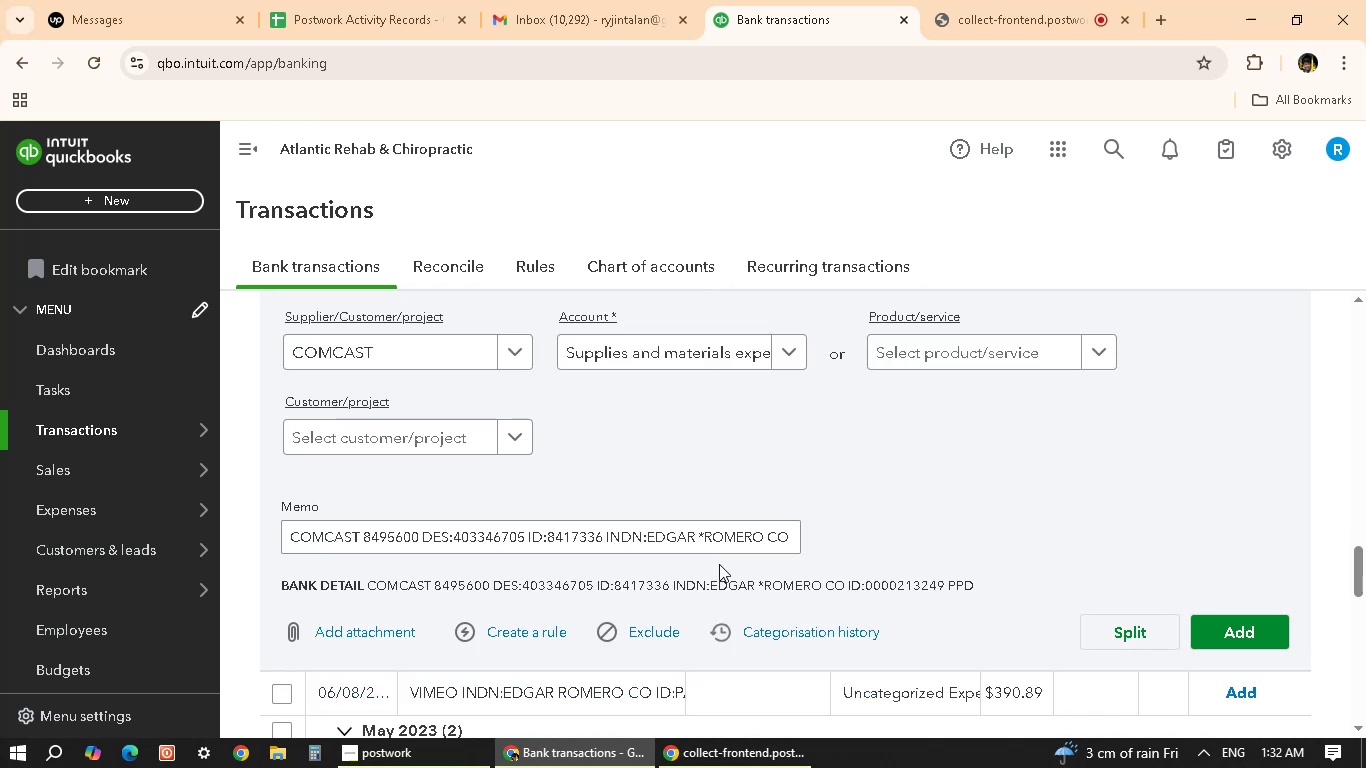 
scroll: coordinate [491, 499], scroll_direction: up, amount: 7.0
 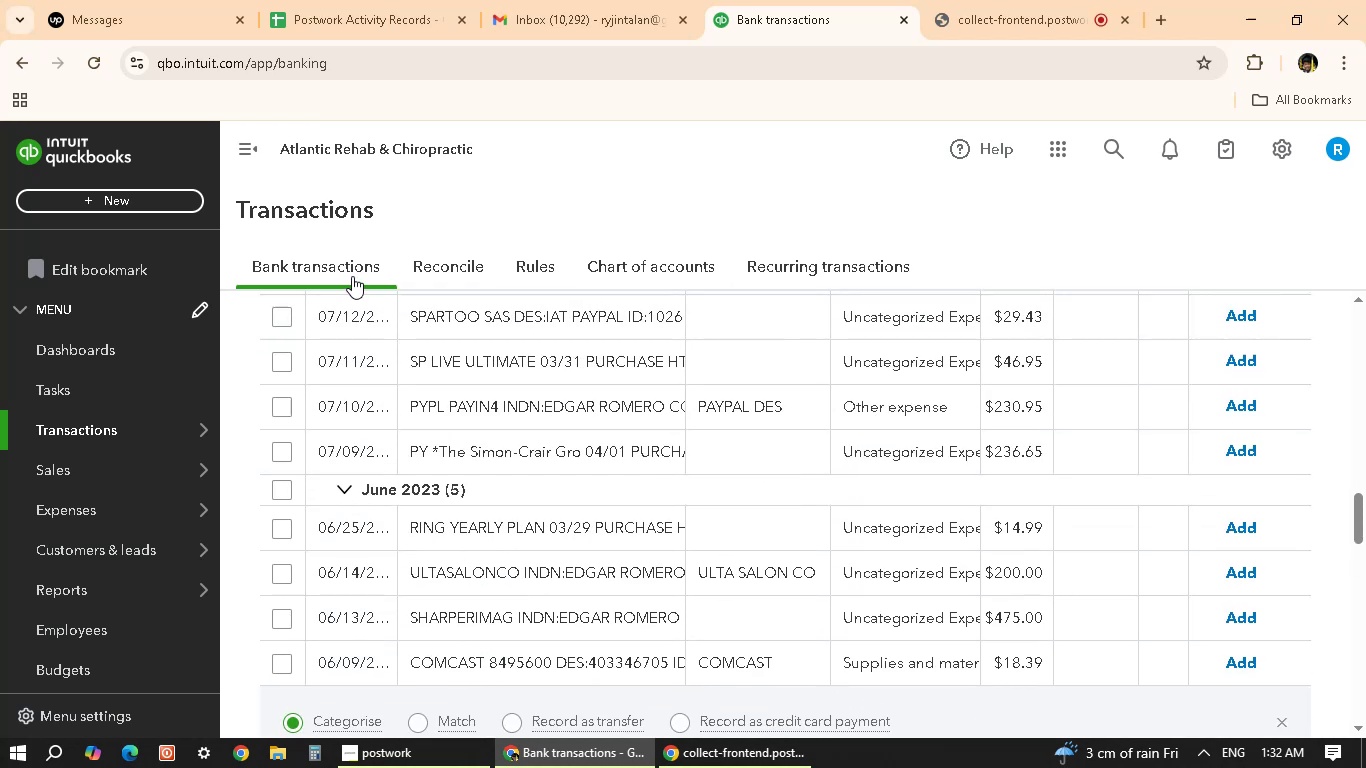 
left_click([351, 274])
 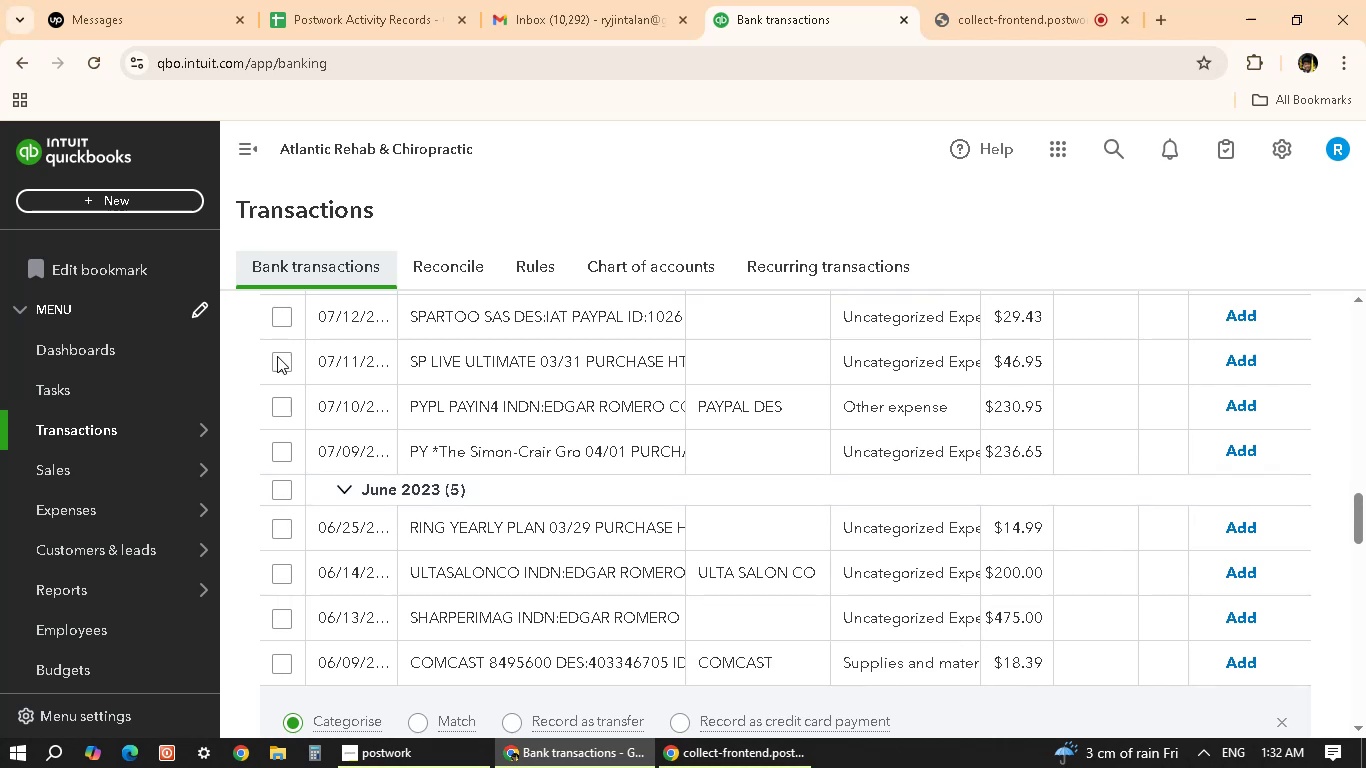 
scroll: coordinate [410, 452], scroll_direction: up, amount: 5.0
 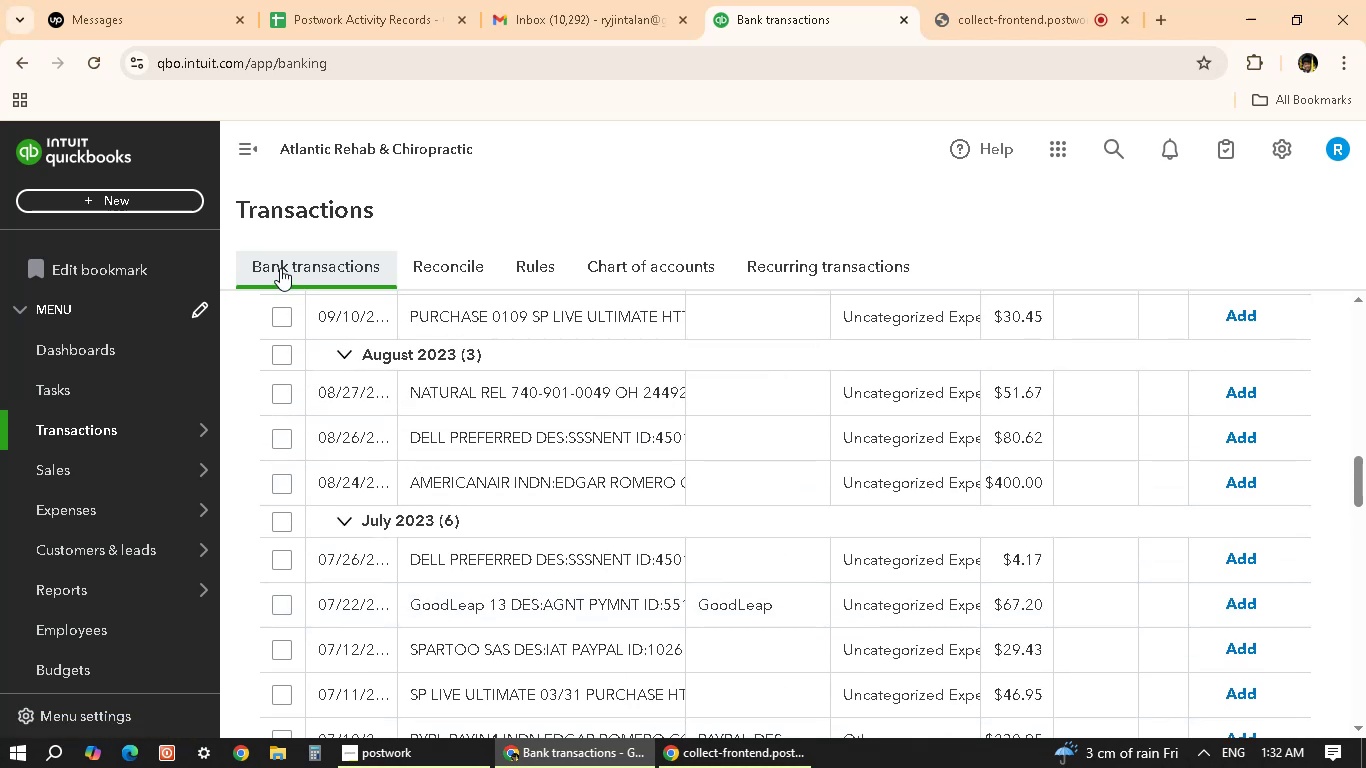 